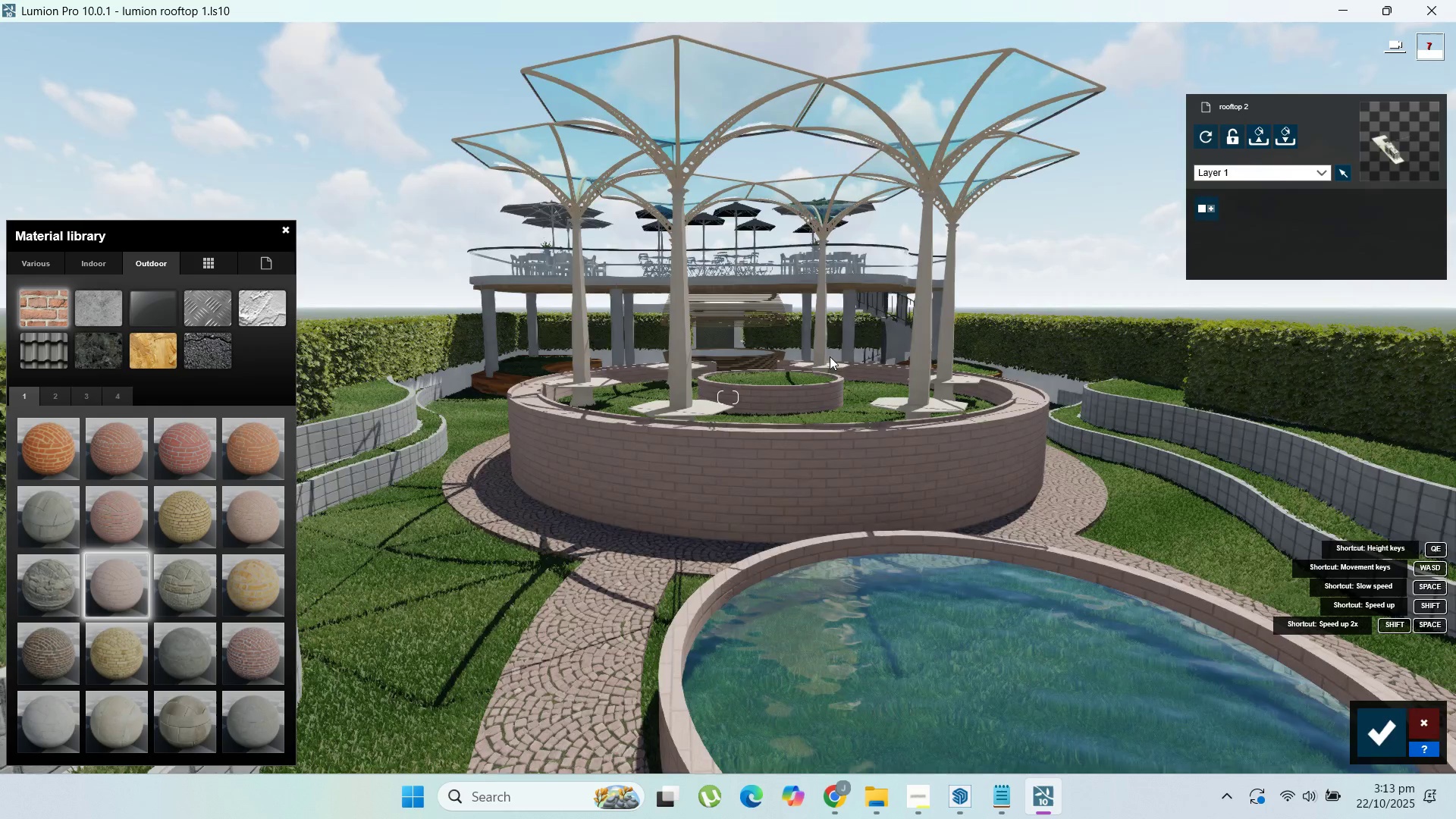 
hold_key(key=W, duration=2.78)
 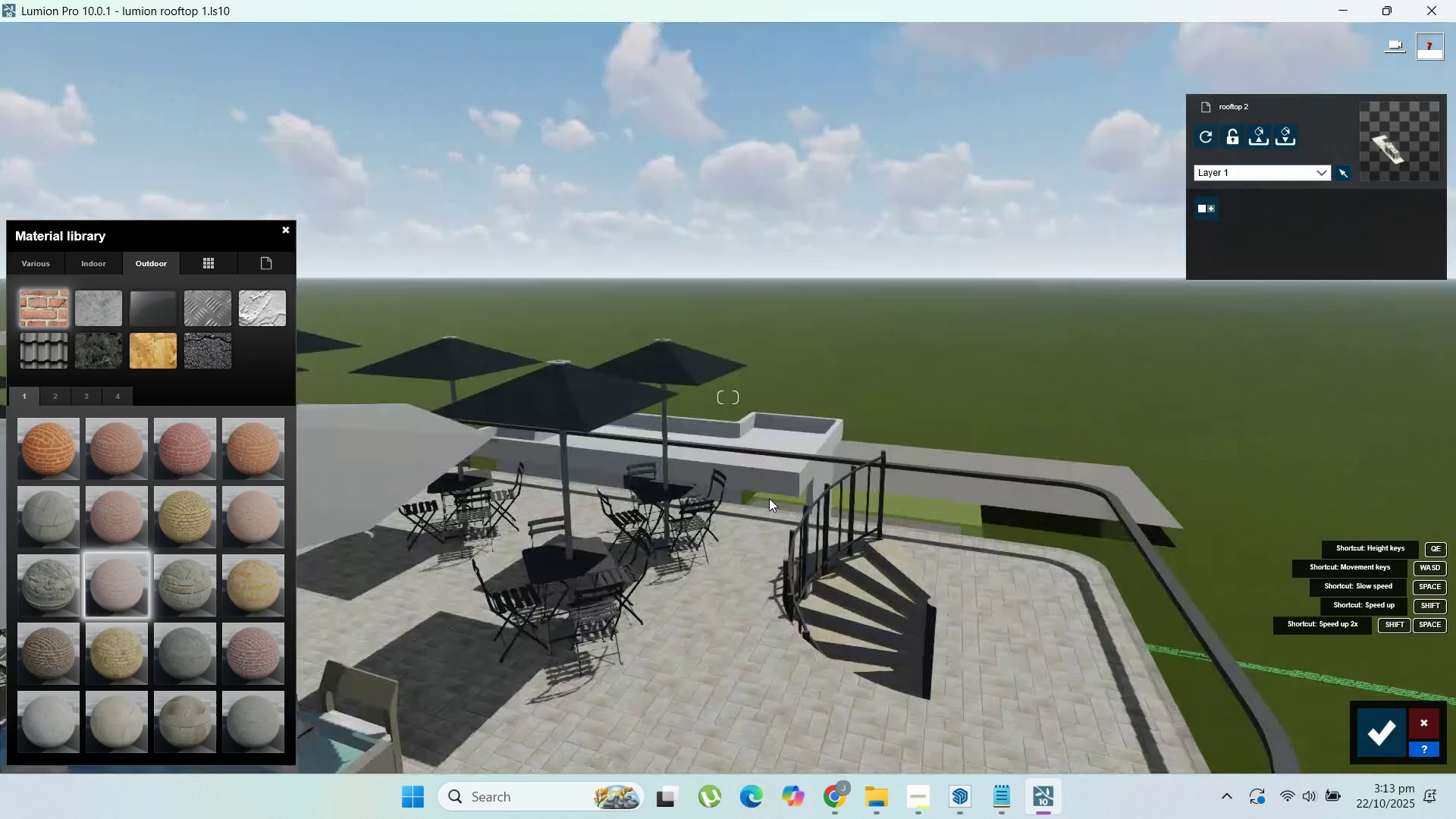 
hold_key(key=D, duration=0.35)
 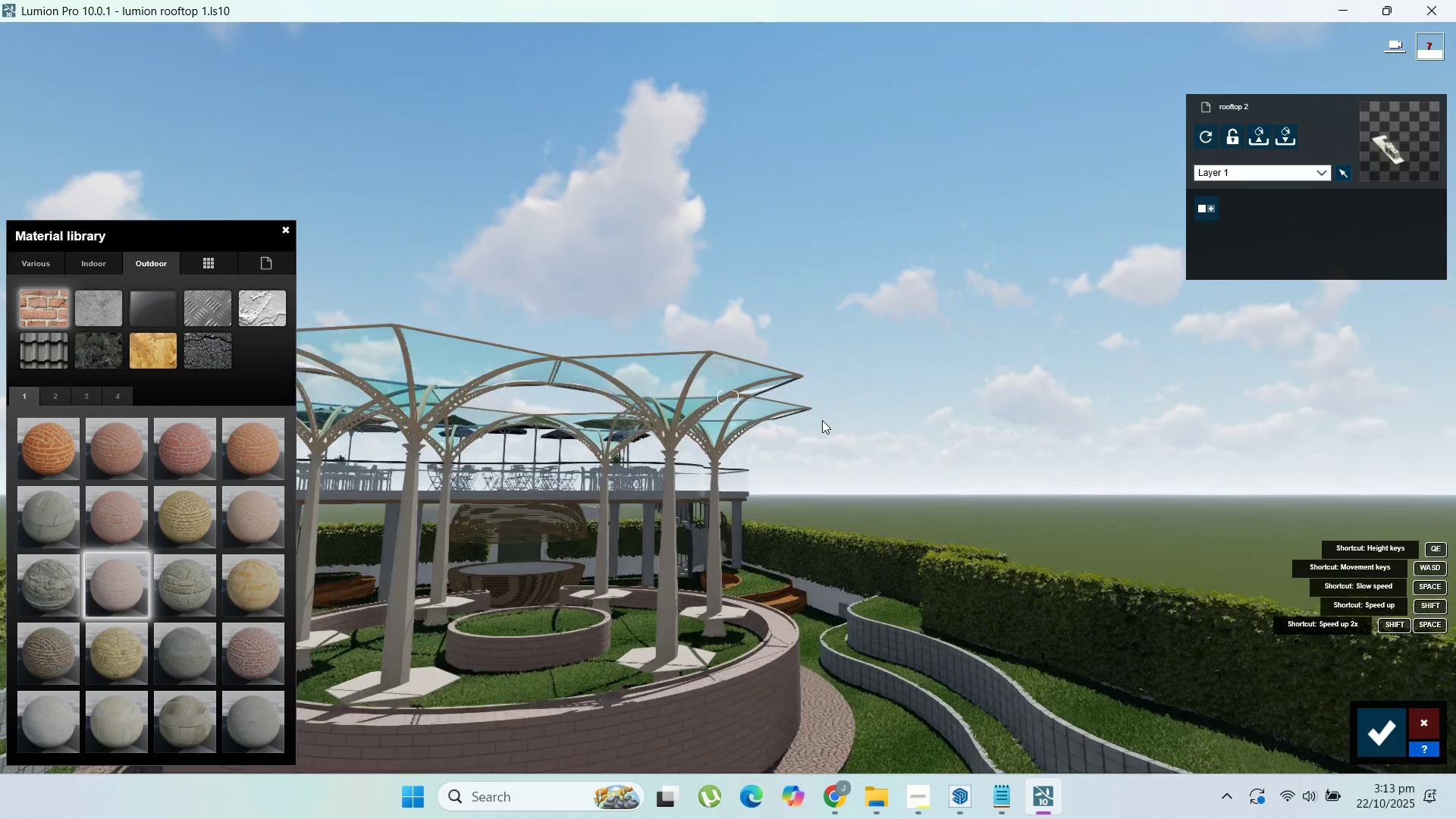 
scroll: coordinate [811, 461], scroll_direction: up, amount: 21.0
 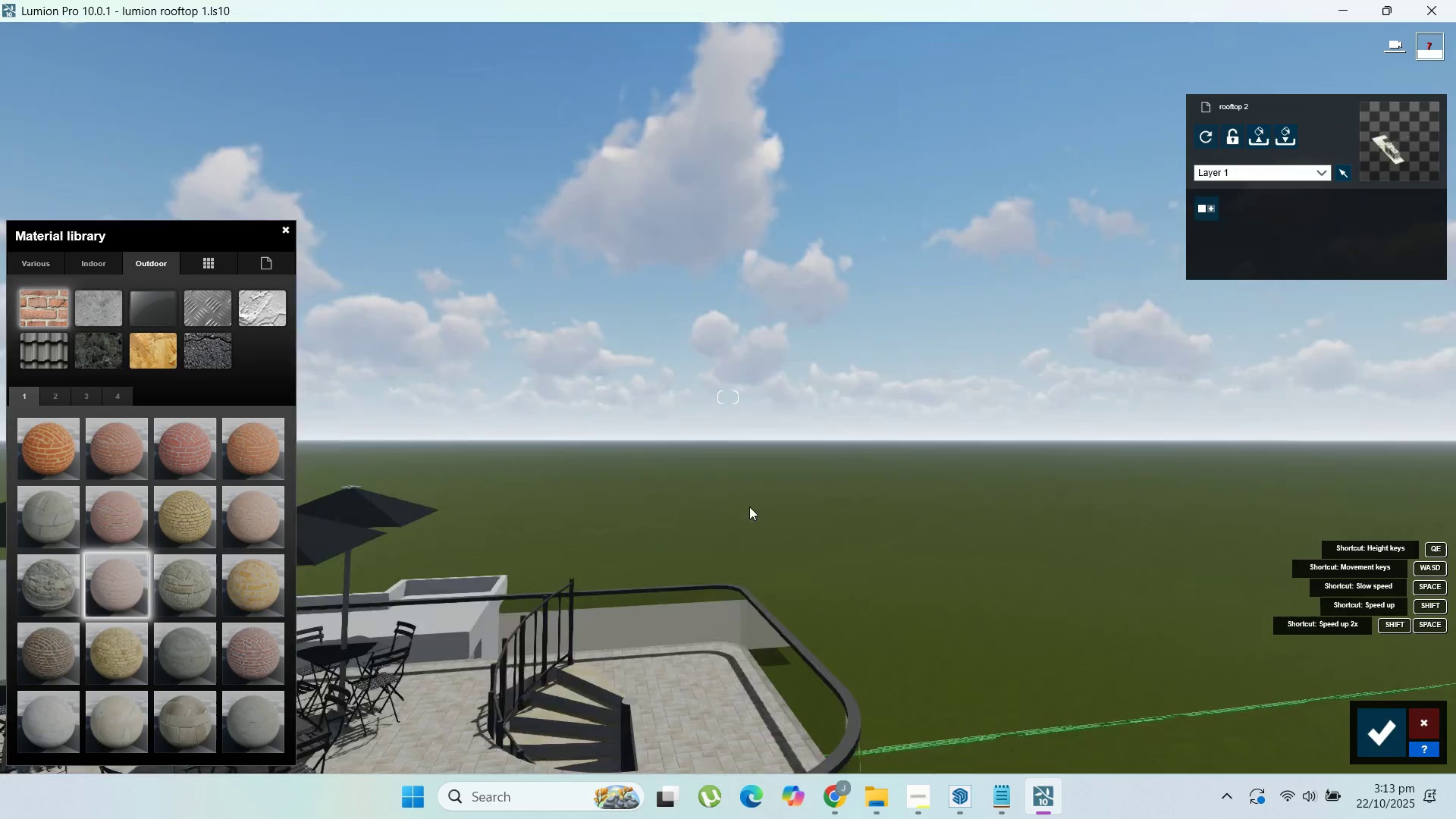 
hold_key(key=D, duration=1.24)
 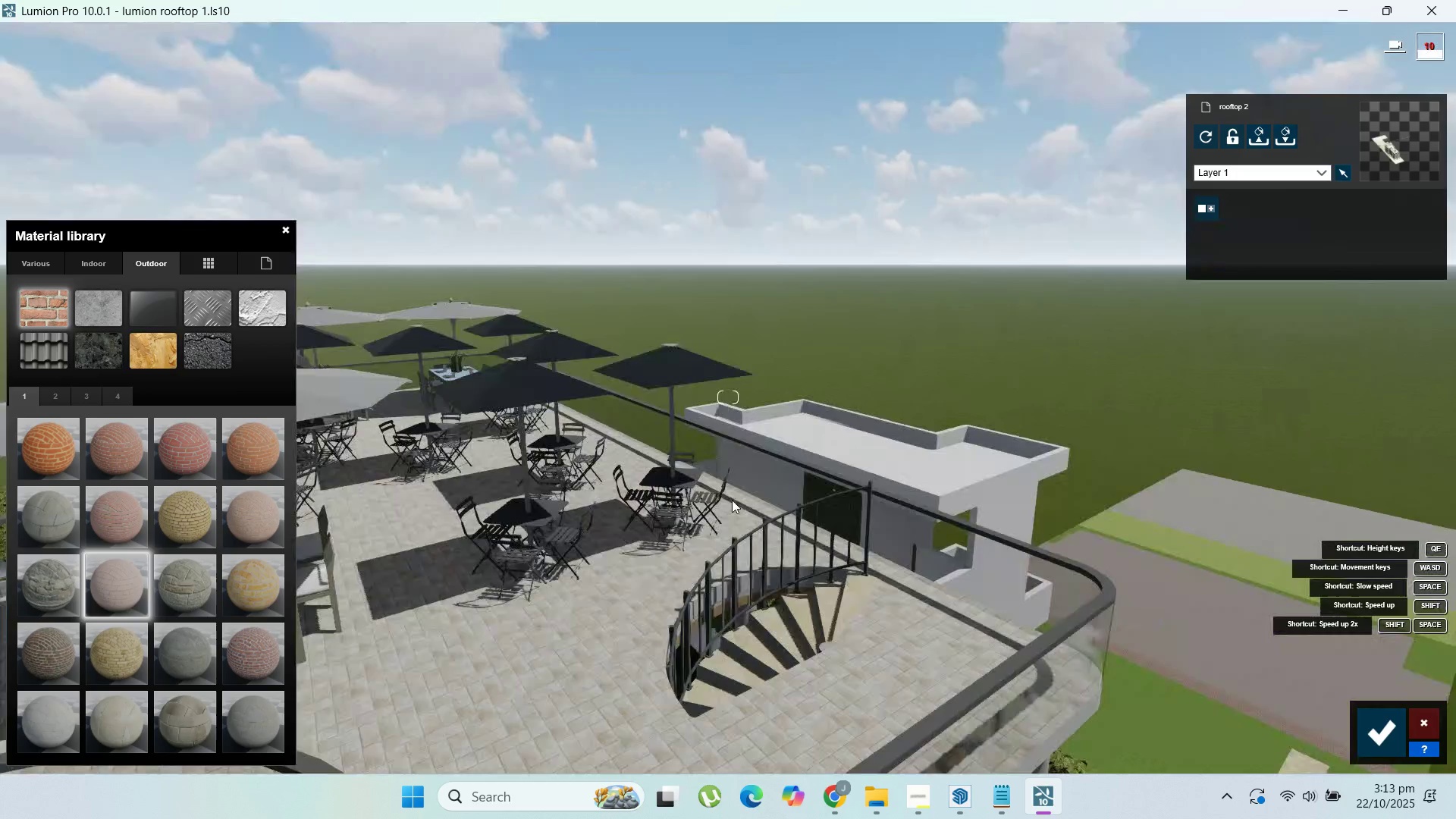 
hold_key(key=S, duration=1.53)
 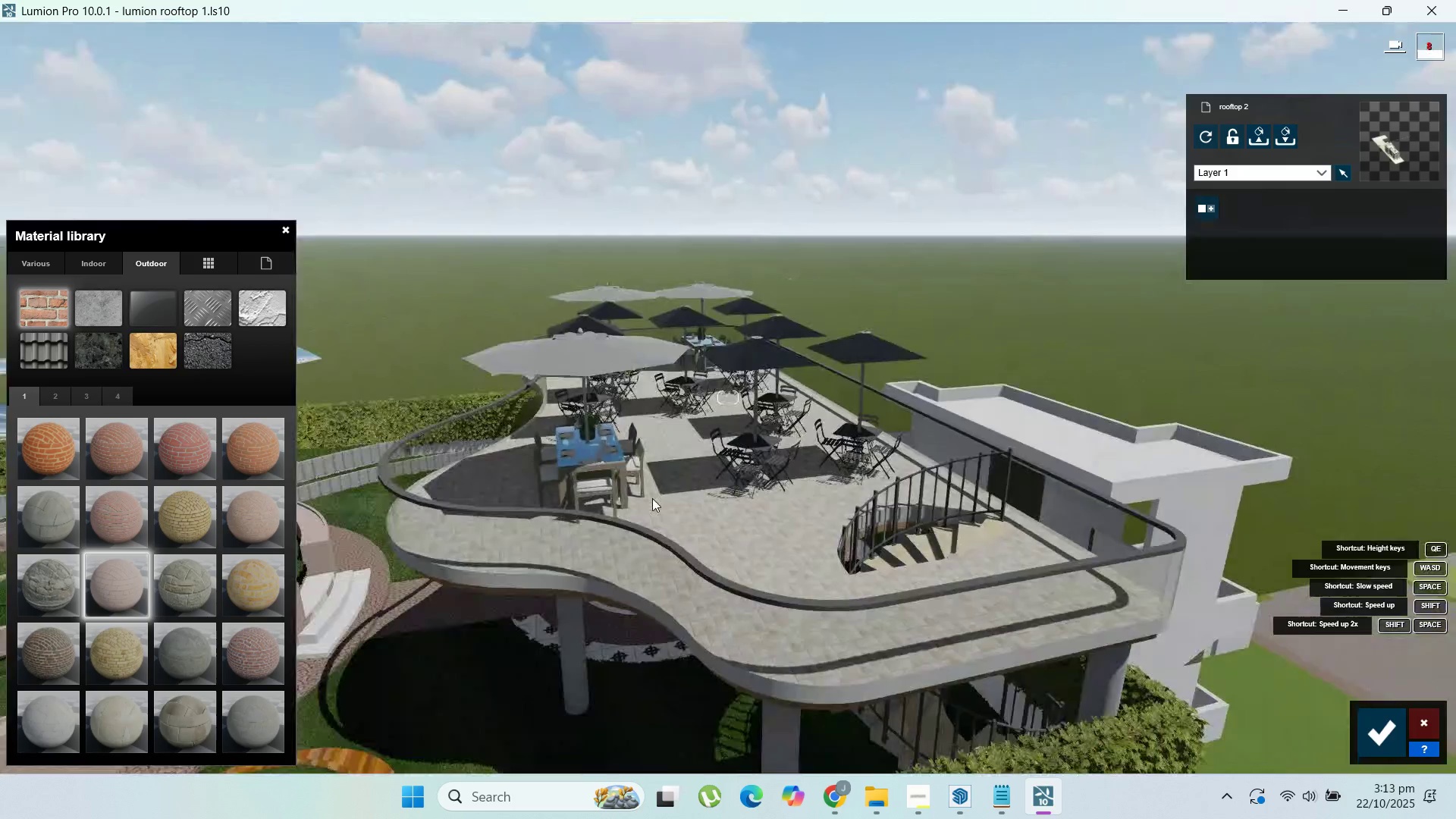 
hold_key(key=S, duration=0.48)
 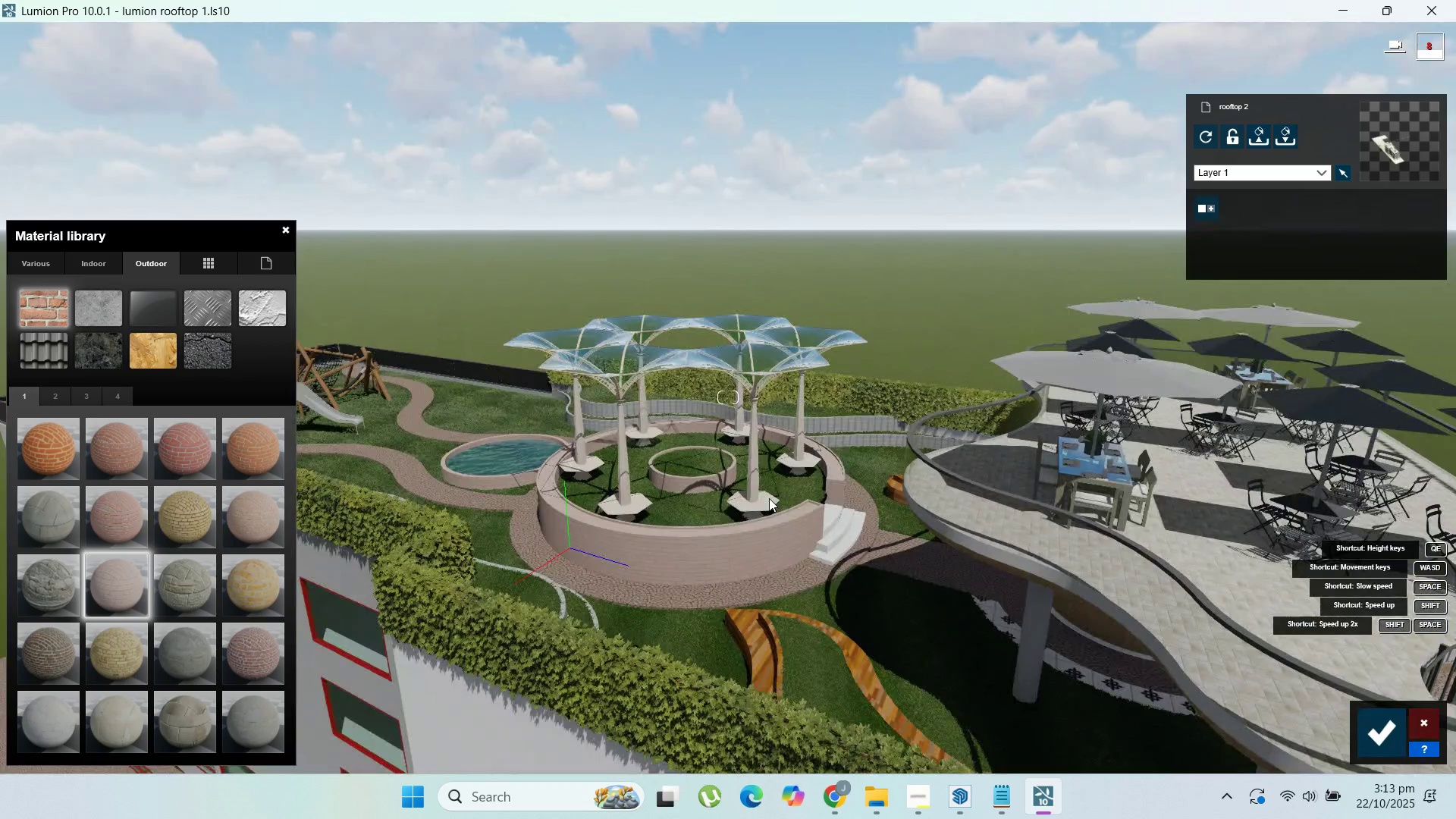 
hold_key(key=A, duration=0.7)
 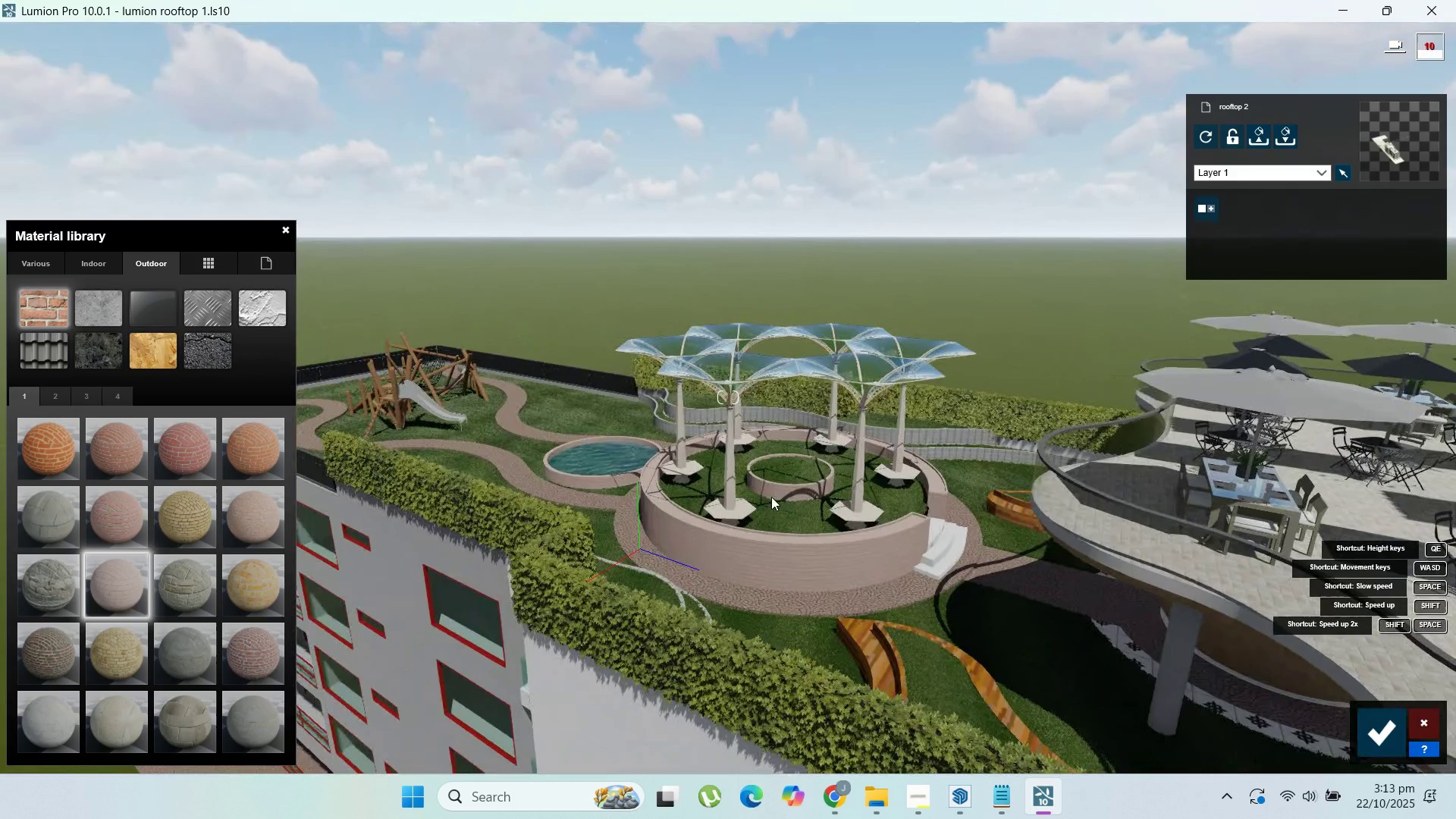 
hold_key(key=W, duration=1.18)
 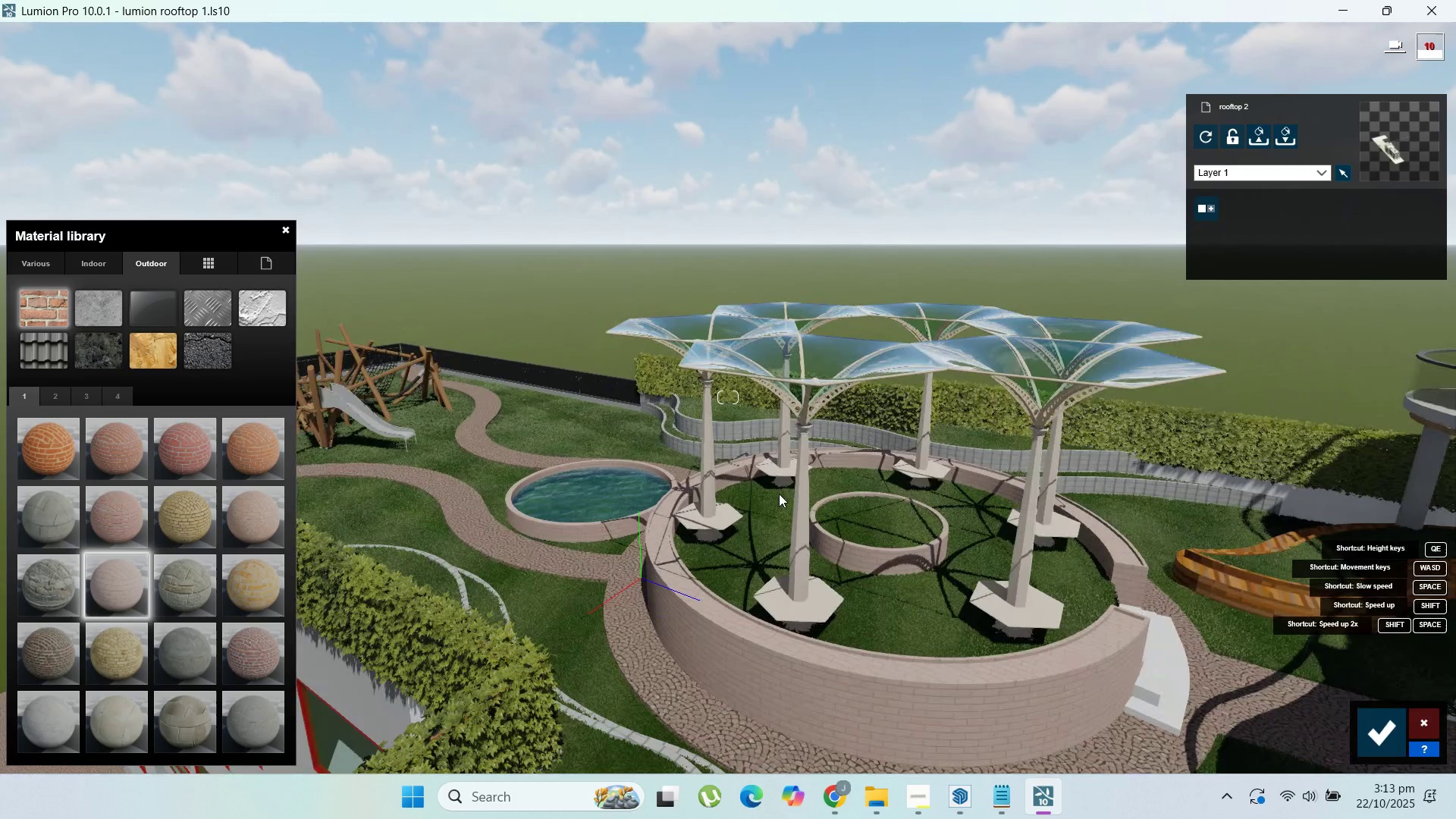 
type(aaa)
 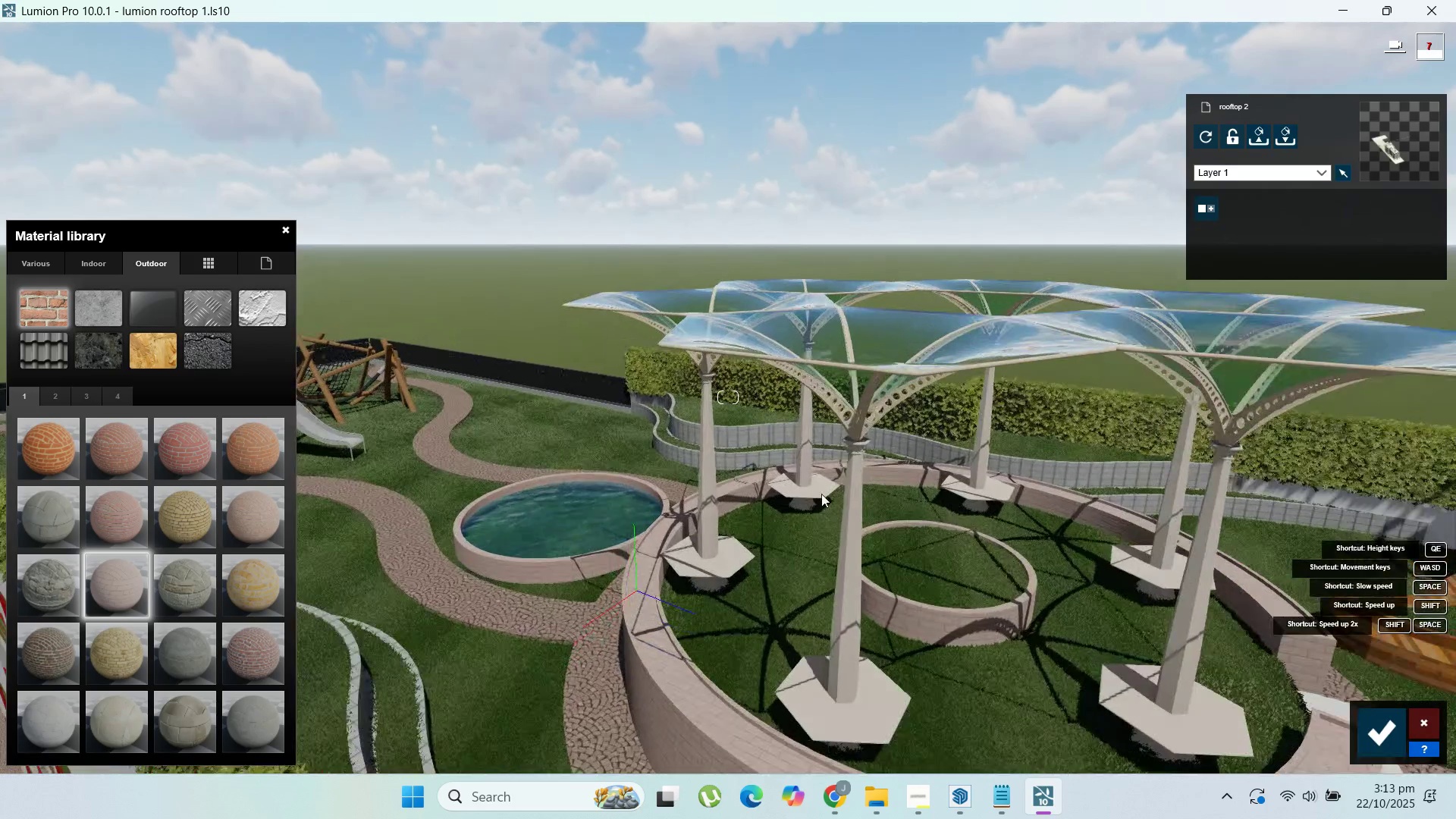 
scroll: coordinate [774, 494], scroll_direction: up, amount: 5.0
 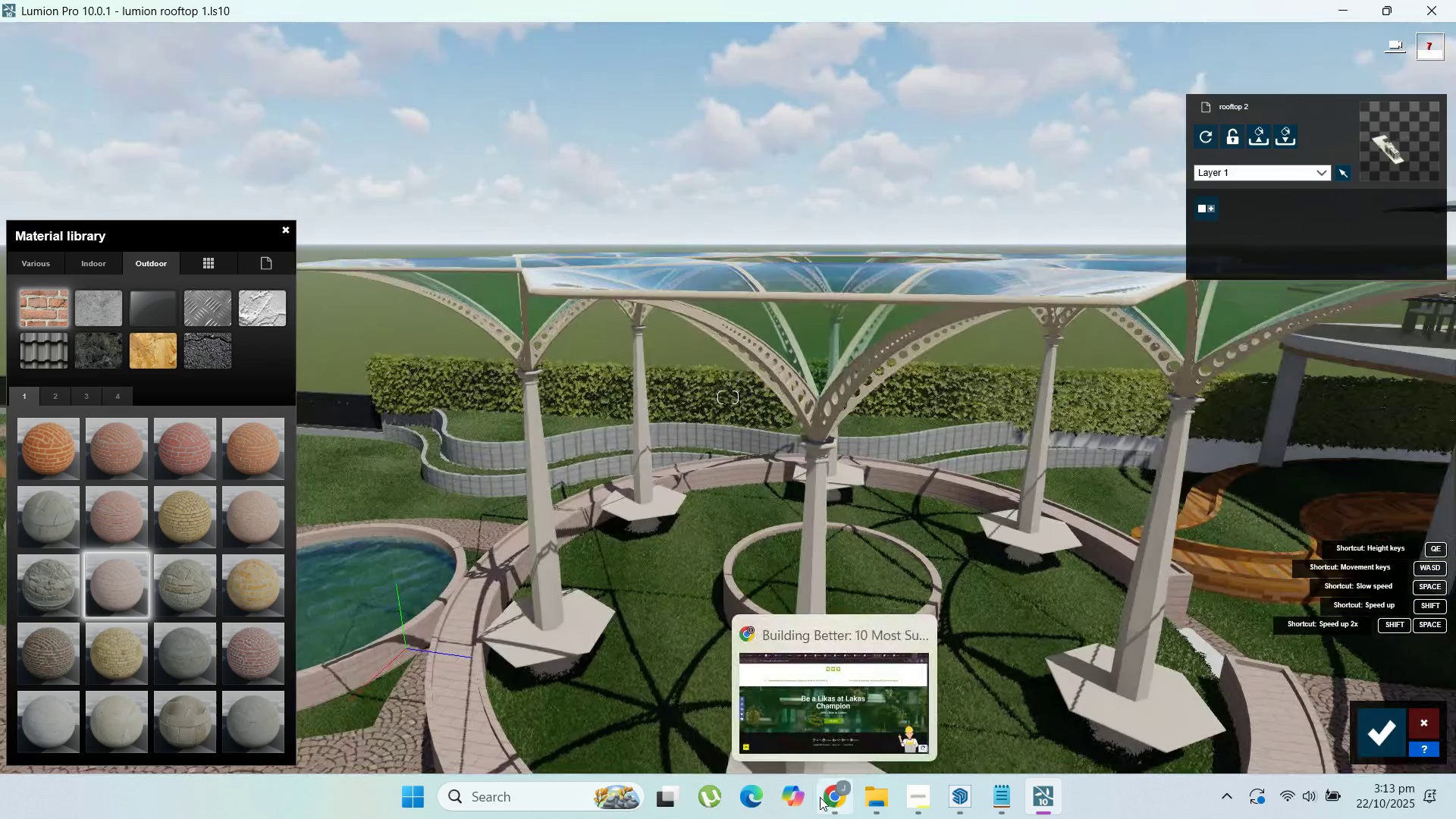 
left_click([865, 714])
 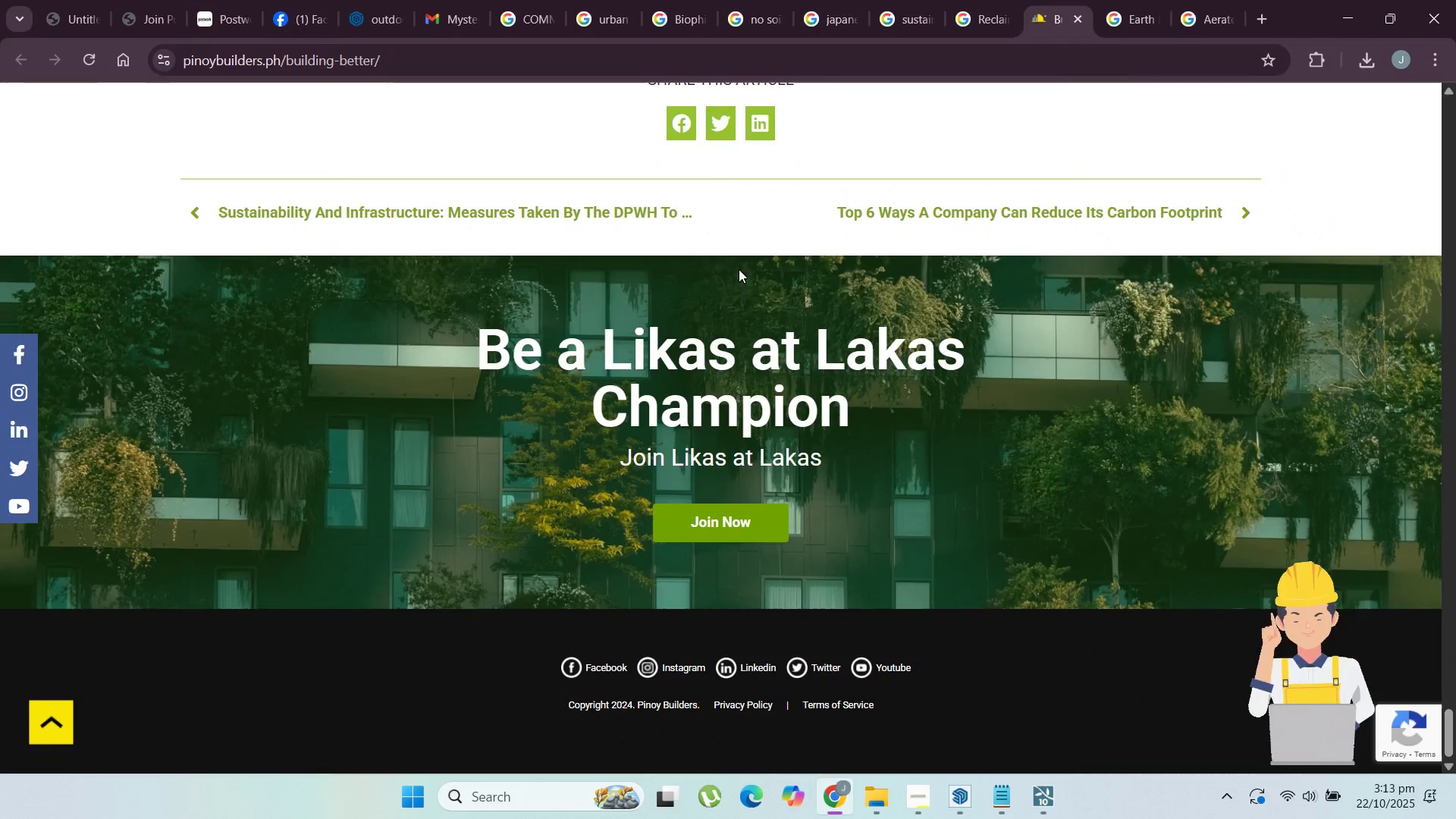 
scroll: coordinate [800, 413], scroll_direction: down, amount: 7.0
 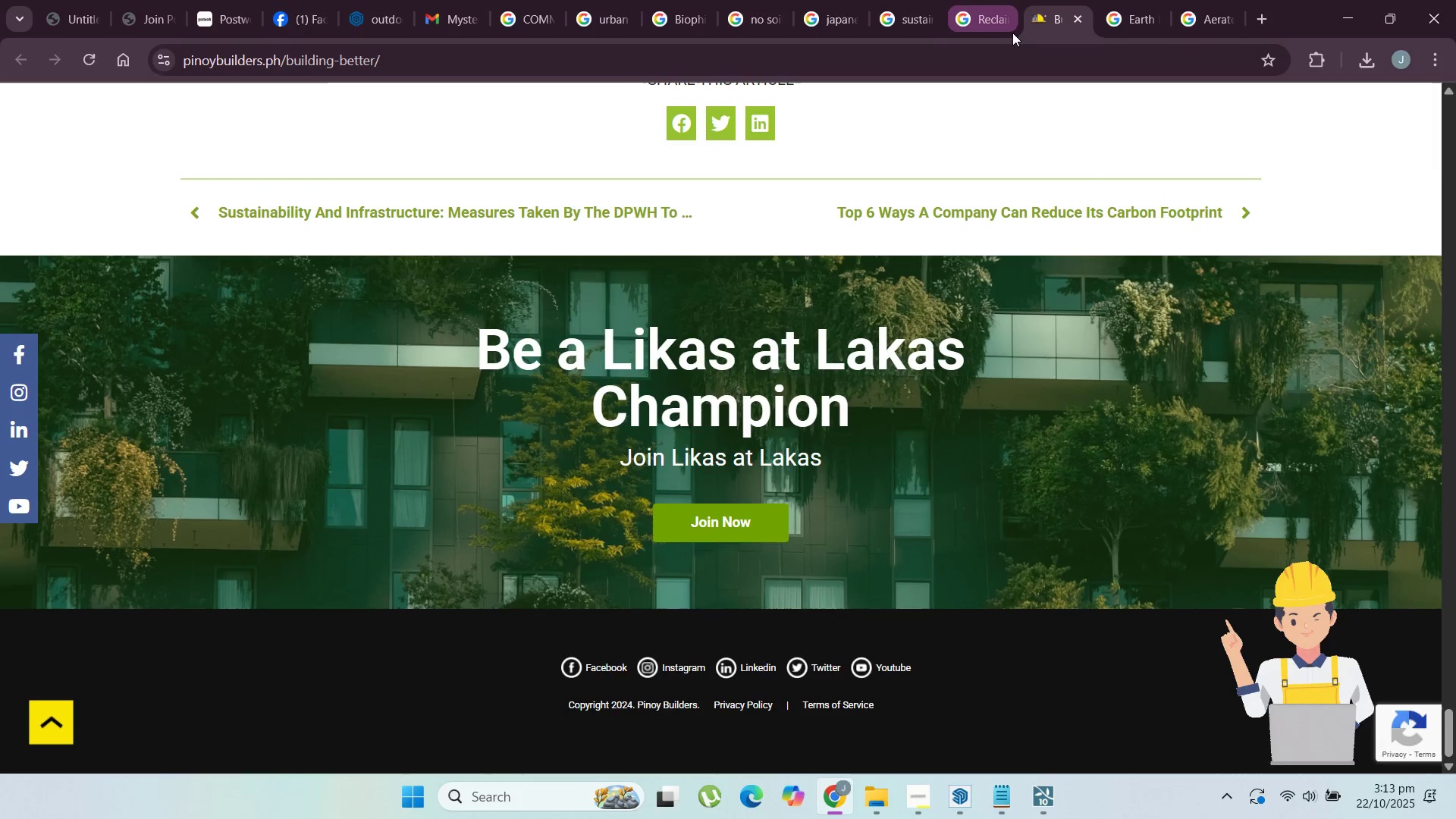 
scroll: coordinate [1199, 492], scroll_direction: up, amount: 44.0
 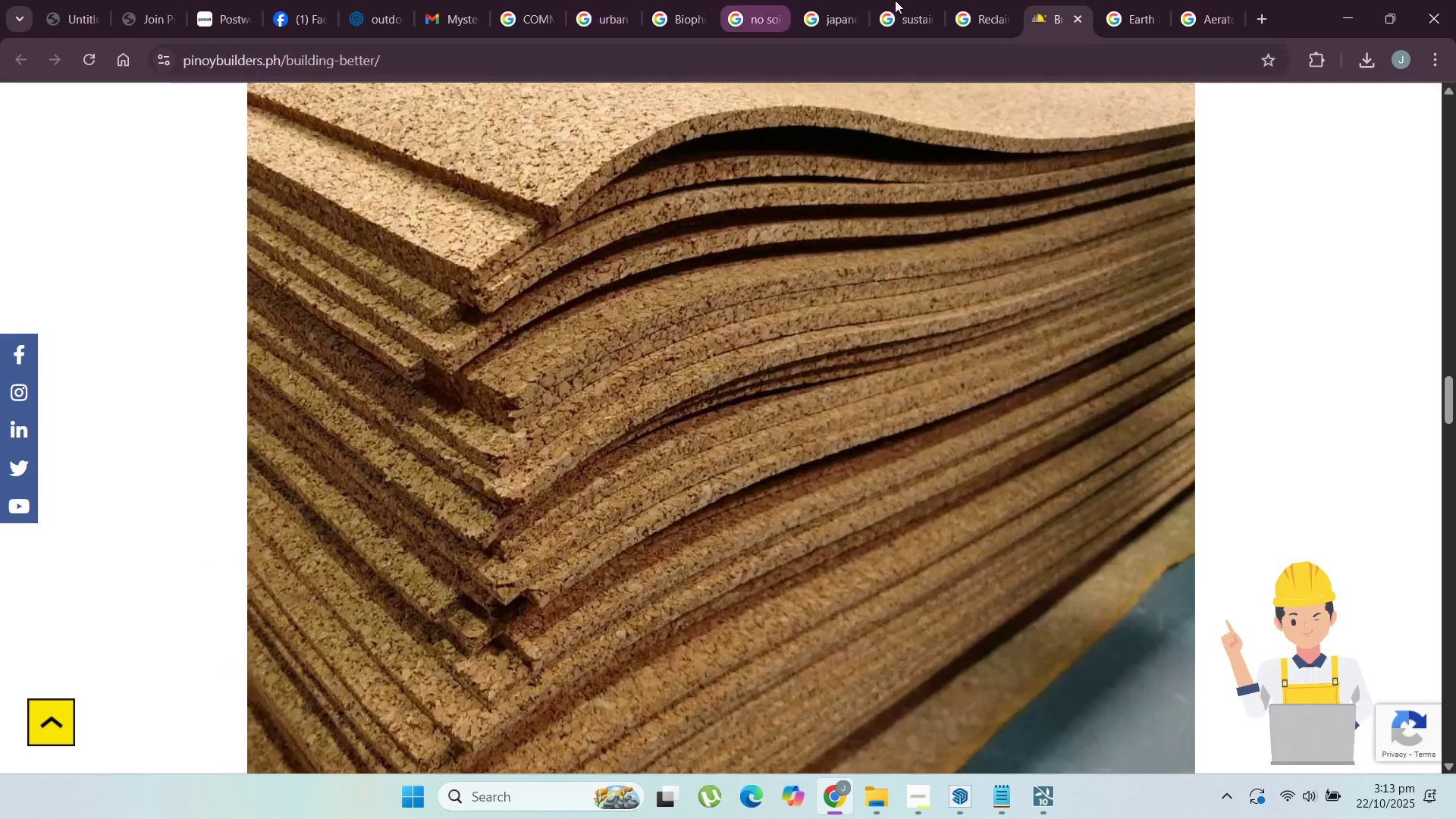 
left_click([968, 8])
 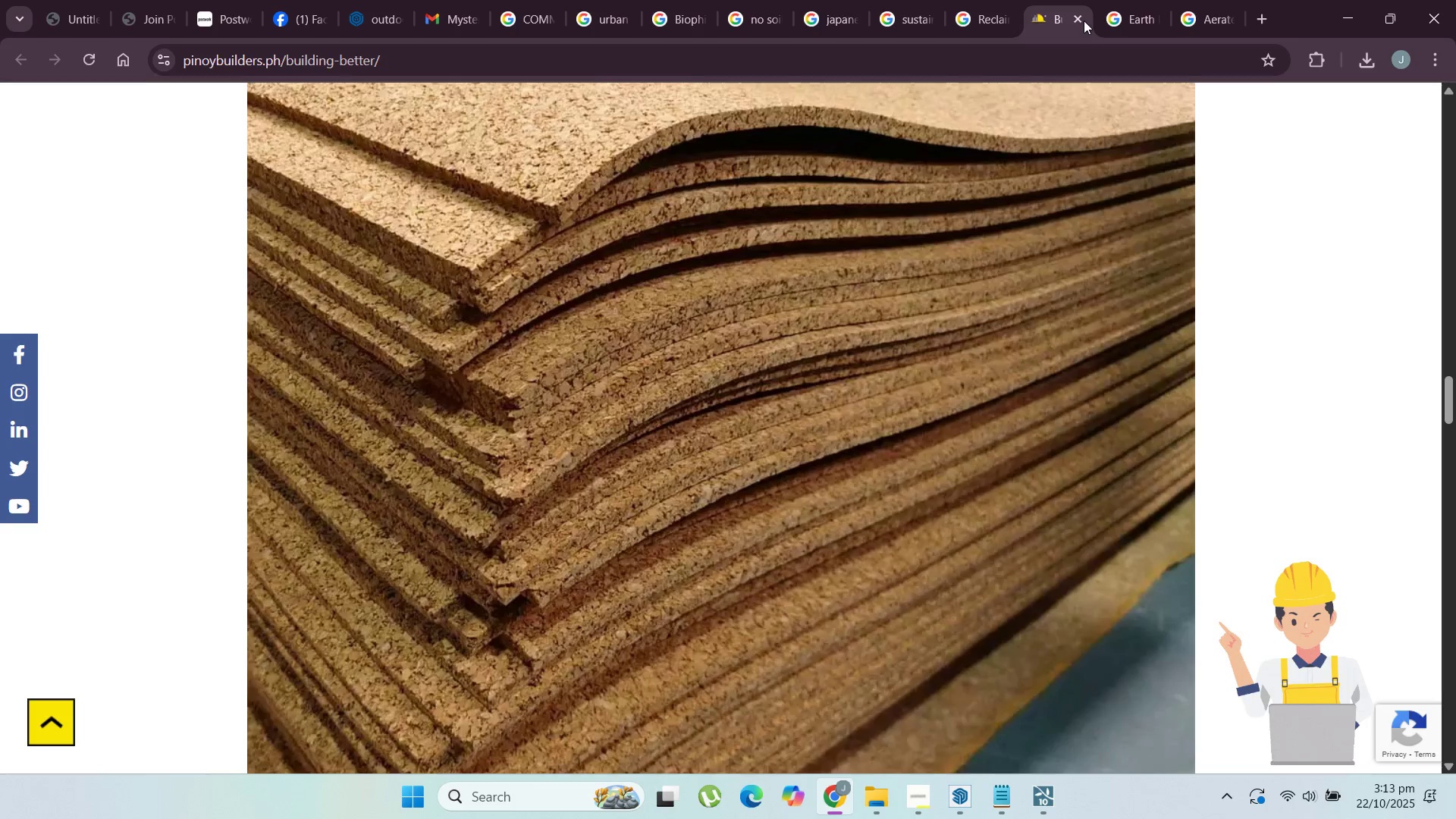 
double_click([1080, 19])
 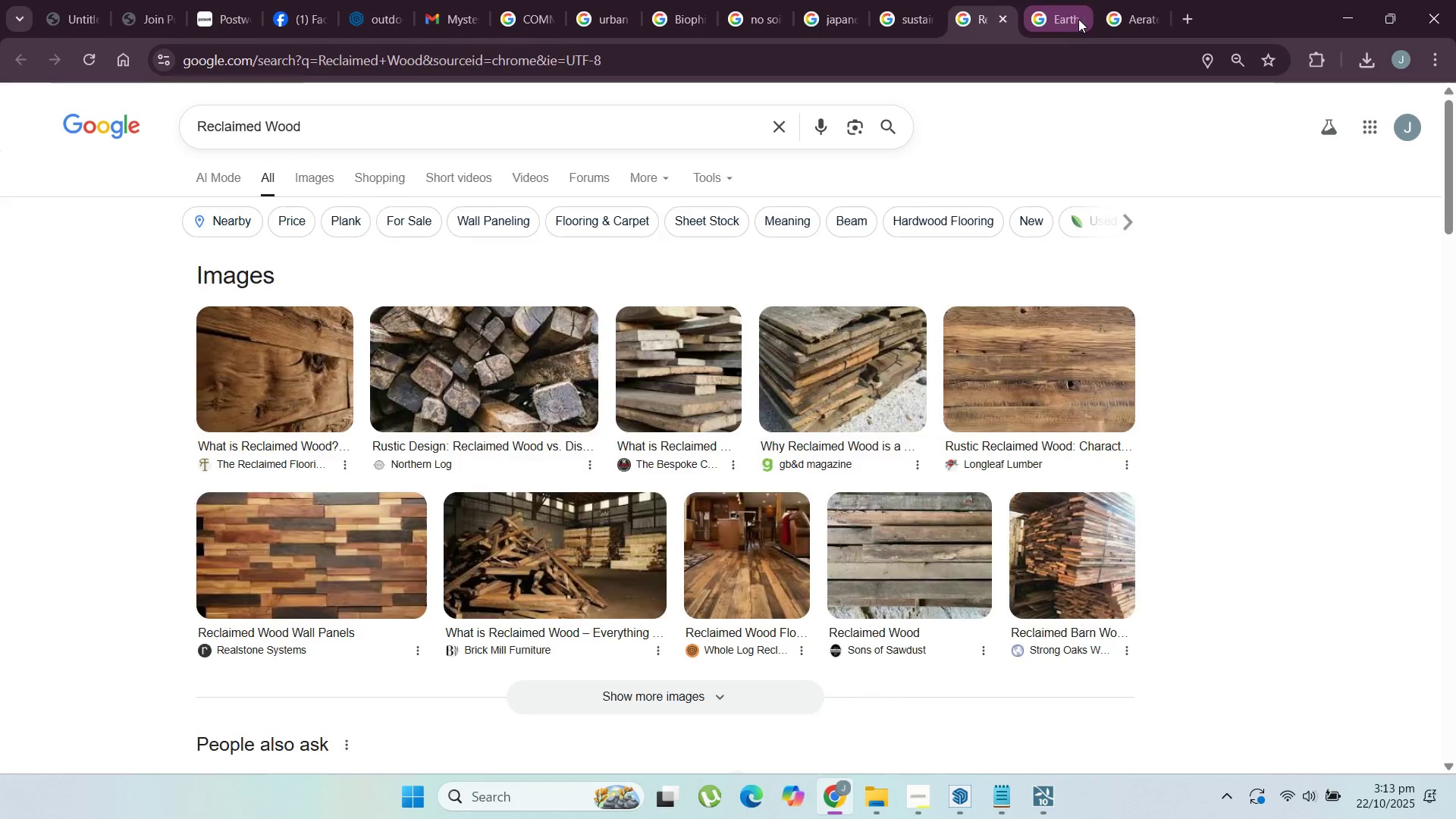 
left_click([1078, 19])
 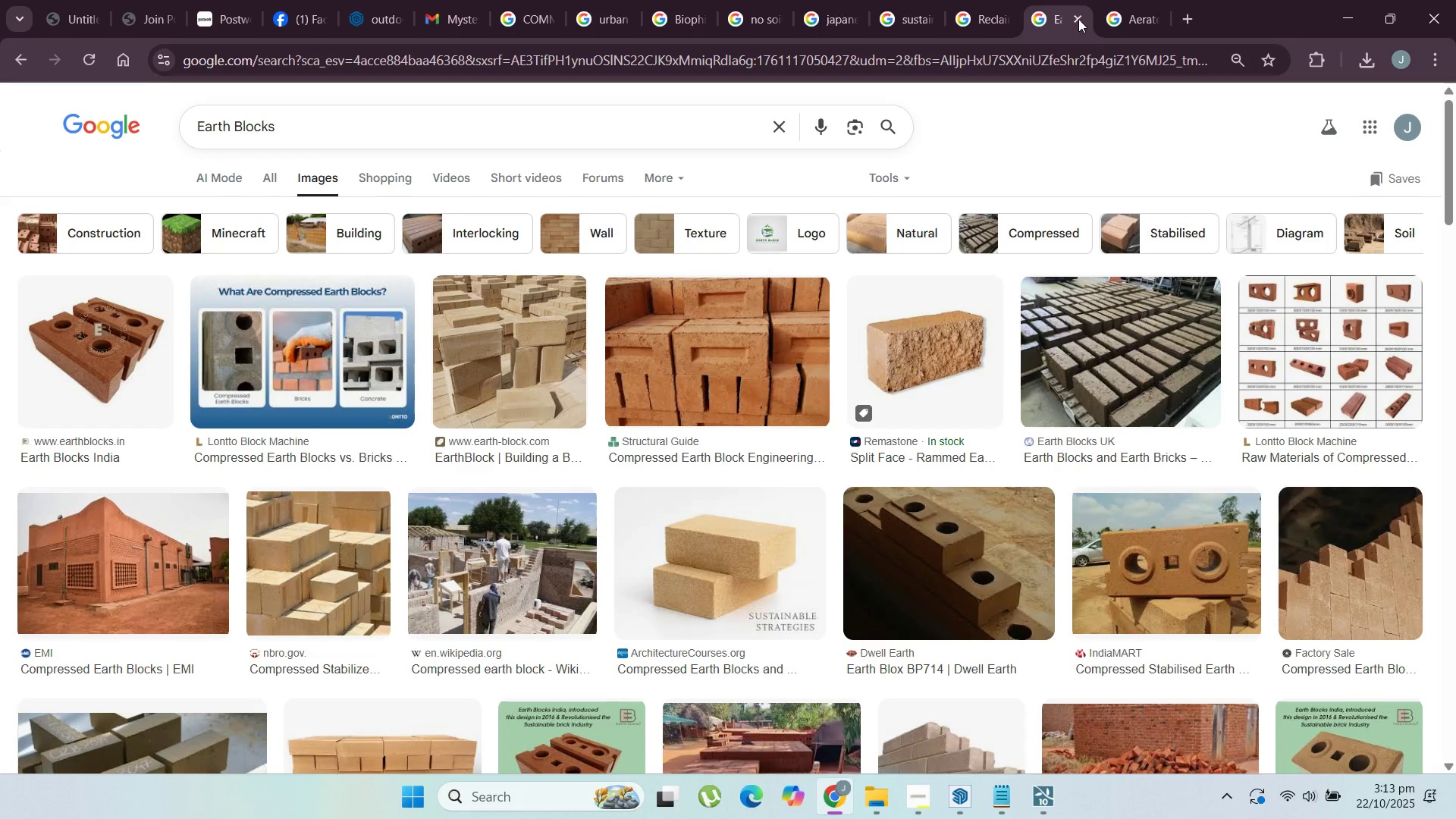 
left_click([1078, 19])
 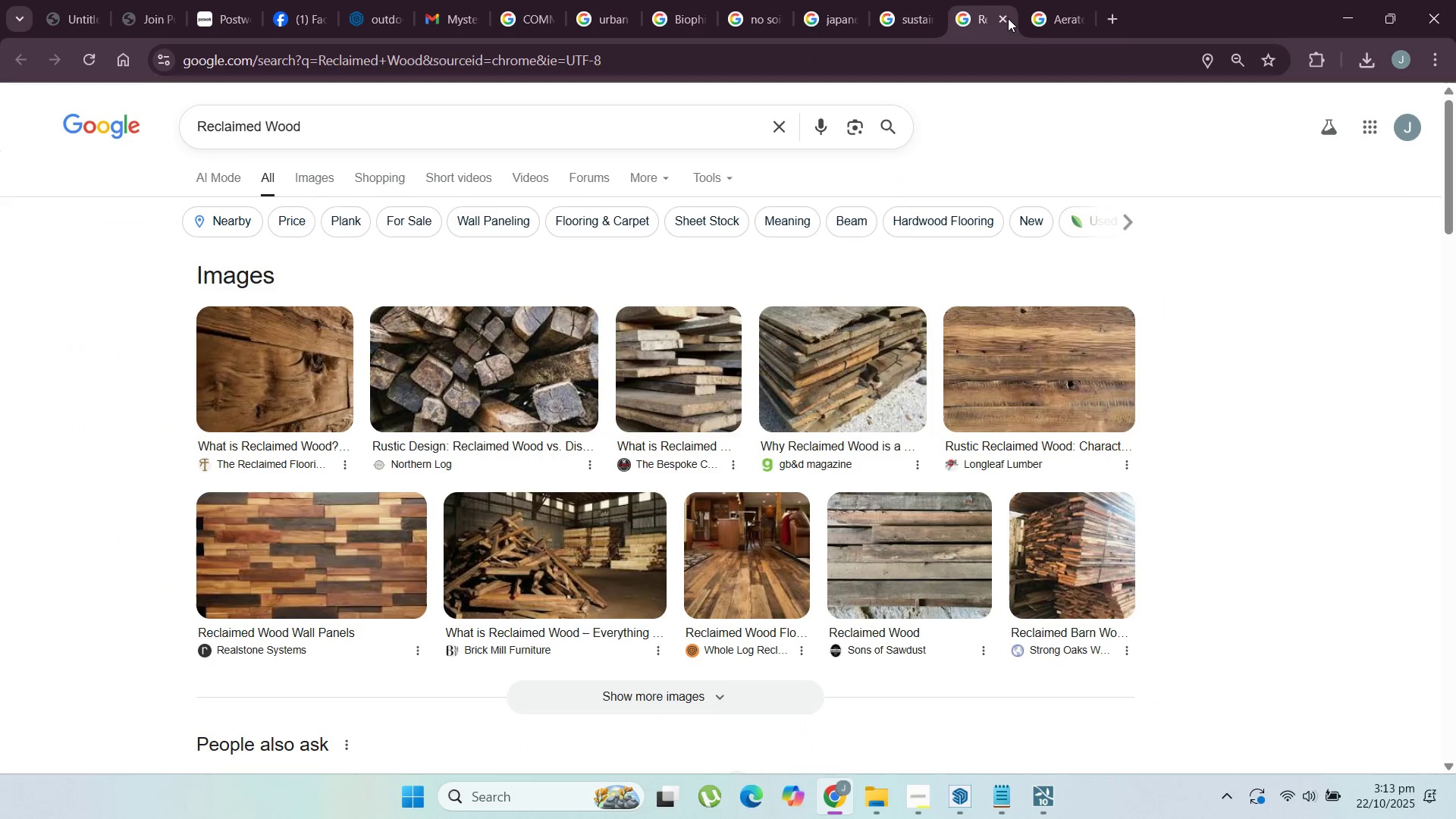 
double_click([1008, 18])
 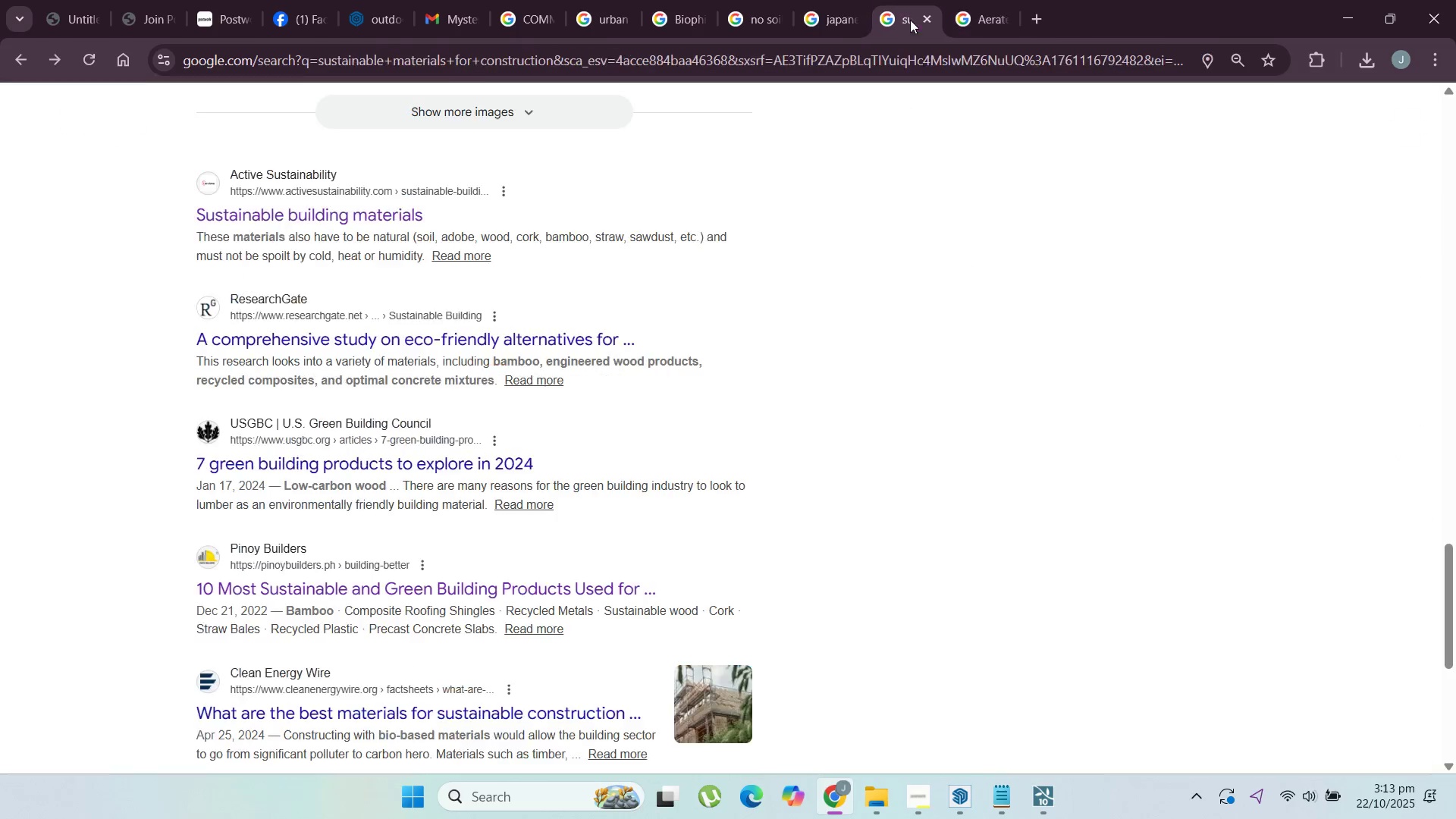 
left_click([910, 20])
 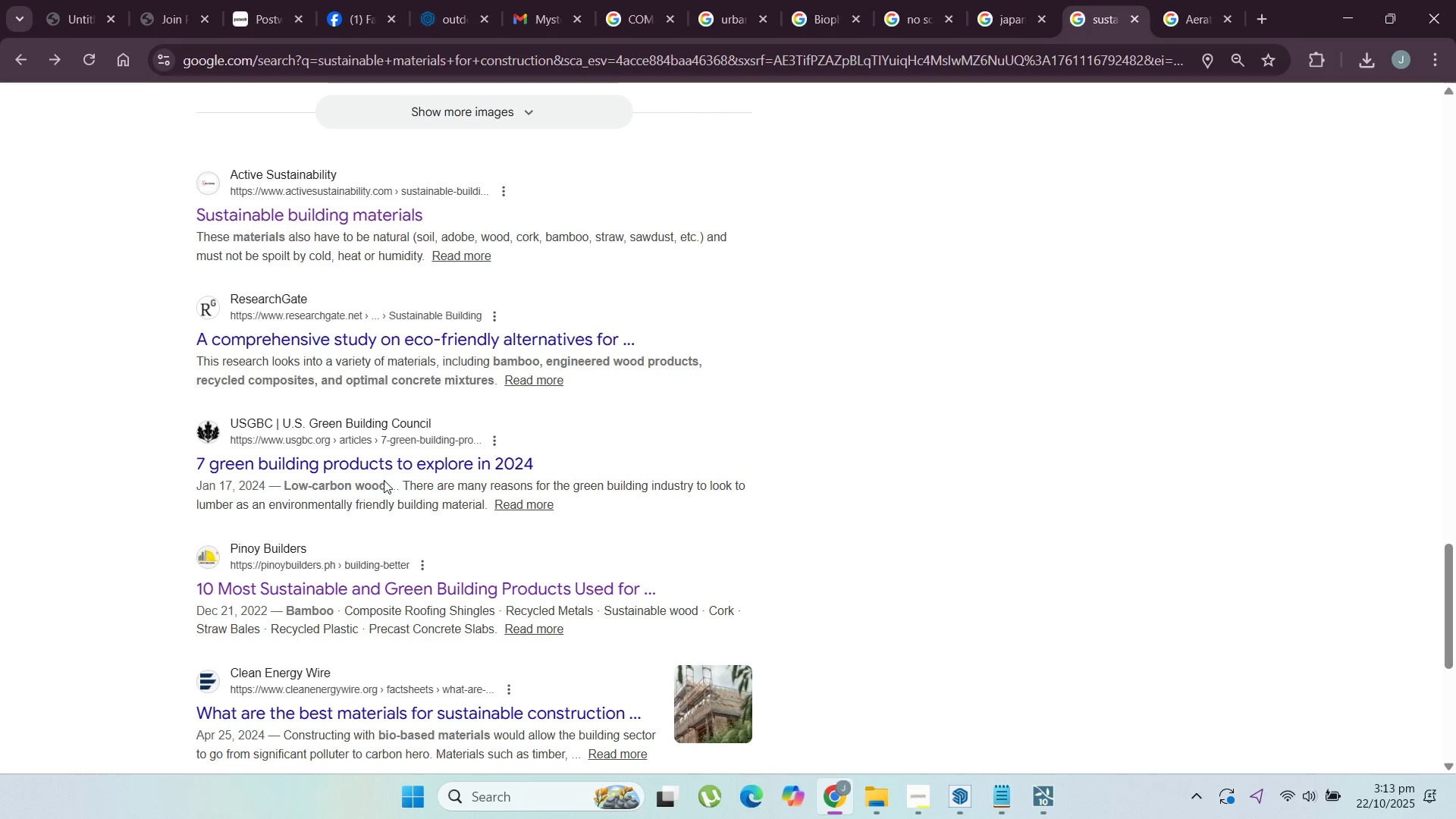 
left_click([328, 595])
 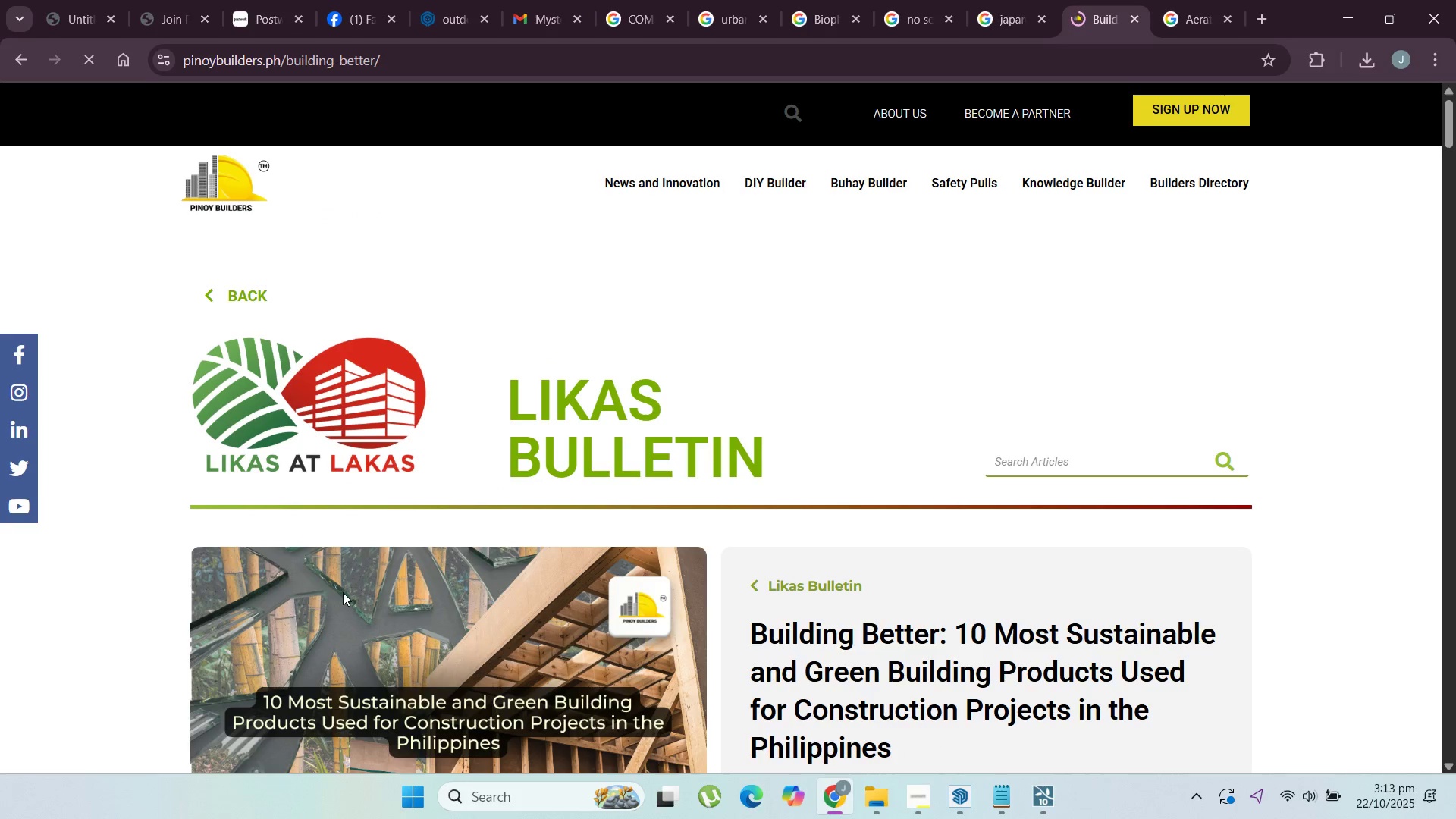 
scroll: coordinate [241, 364], scroll_direction: down, amount: 28.0
 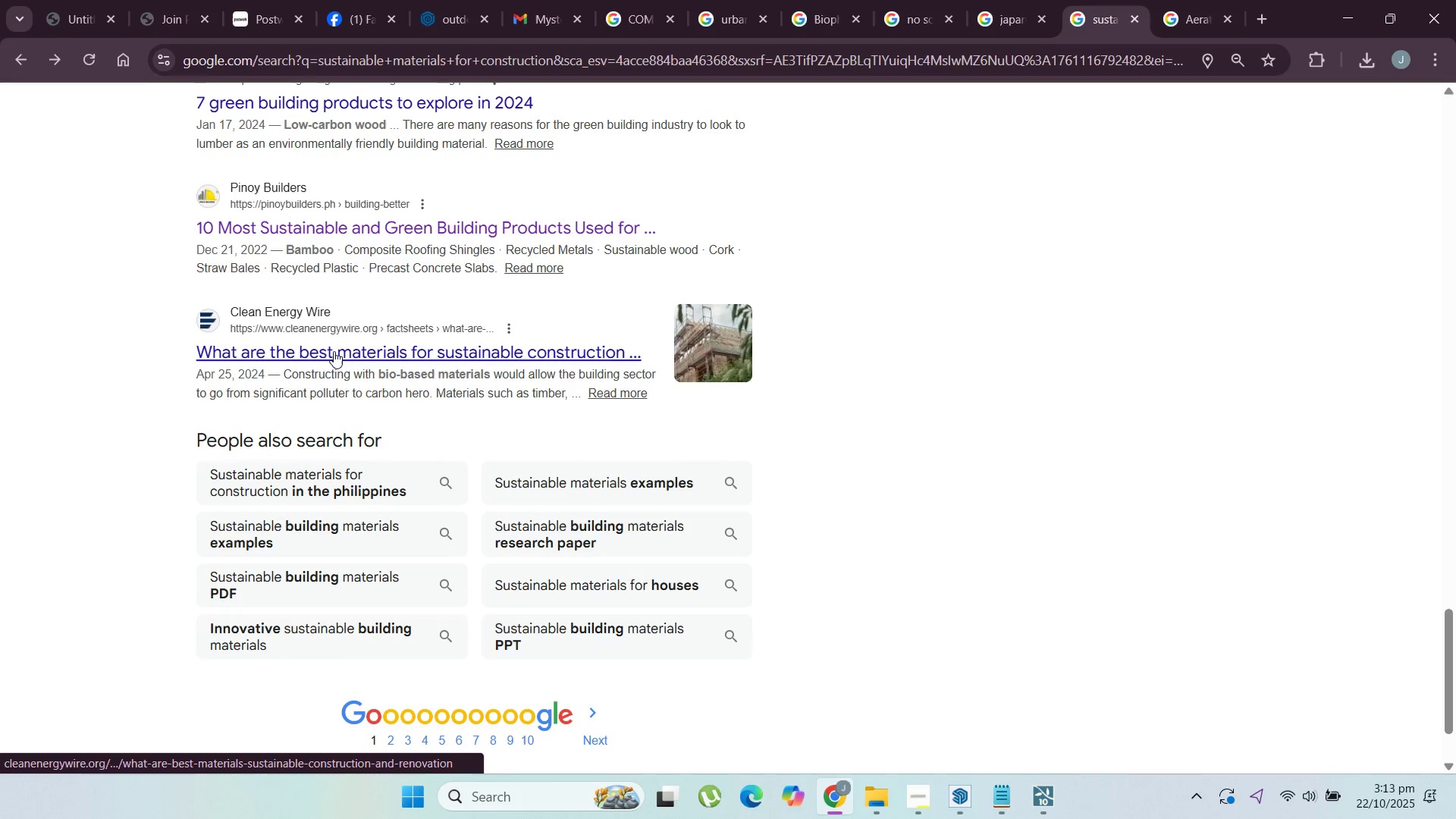 
scroll: coordinate [334, 340], scroll_direction: up, amount: 15.0
 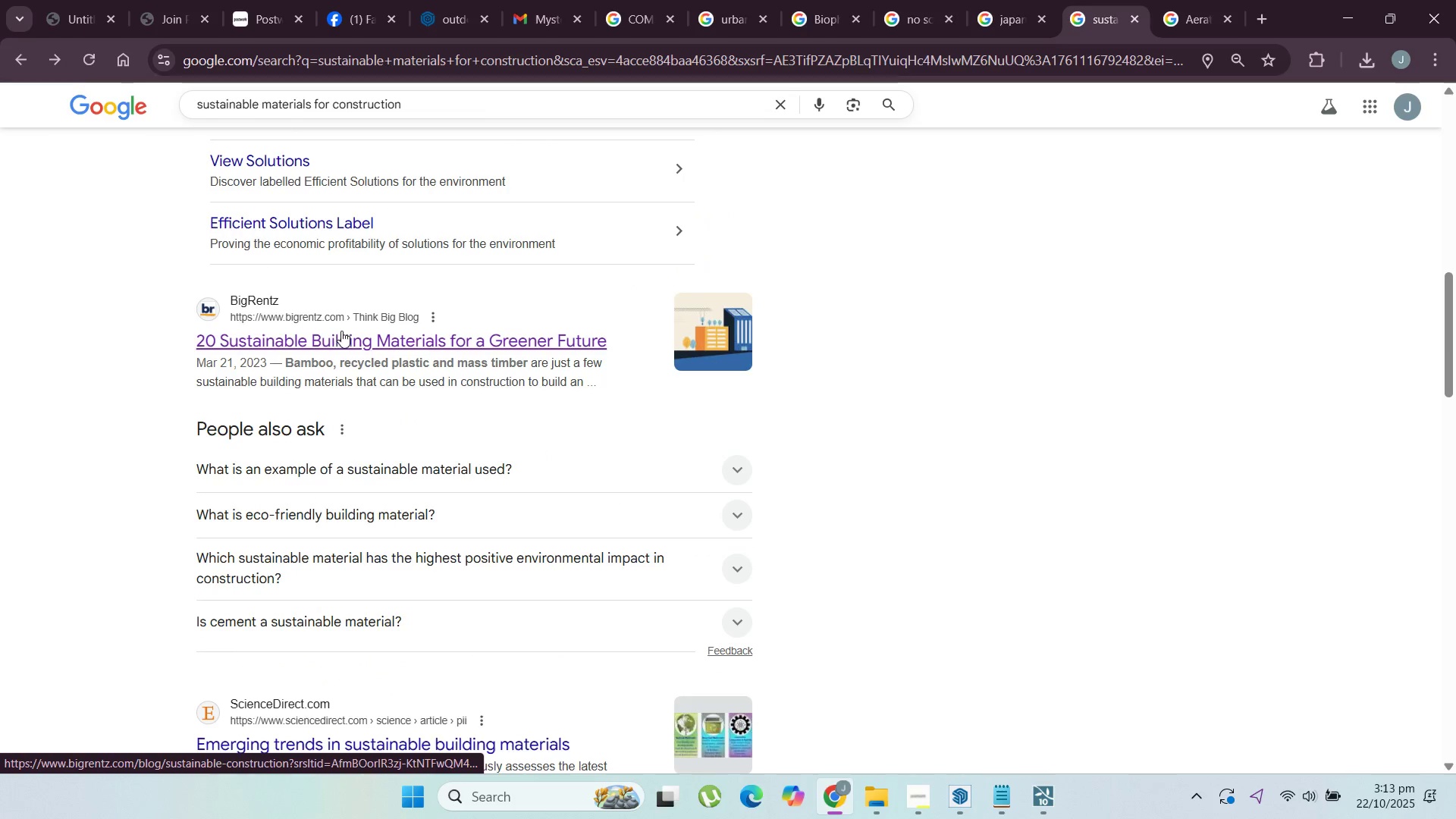 
left_click([341, 331])
 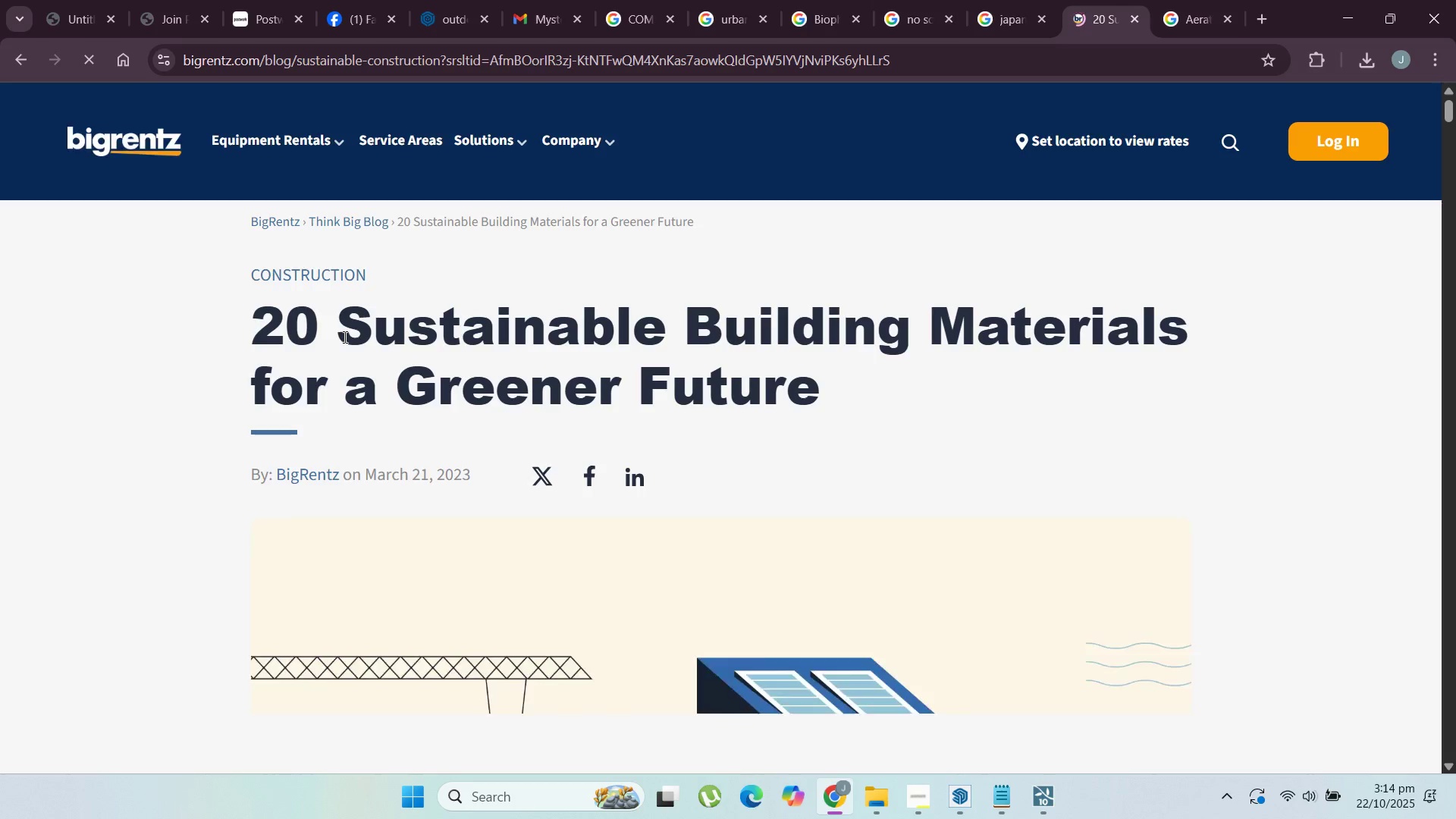 
scroll: coordinate [604, 403], scroll_direction: down, amount: 33.0
 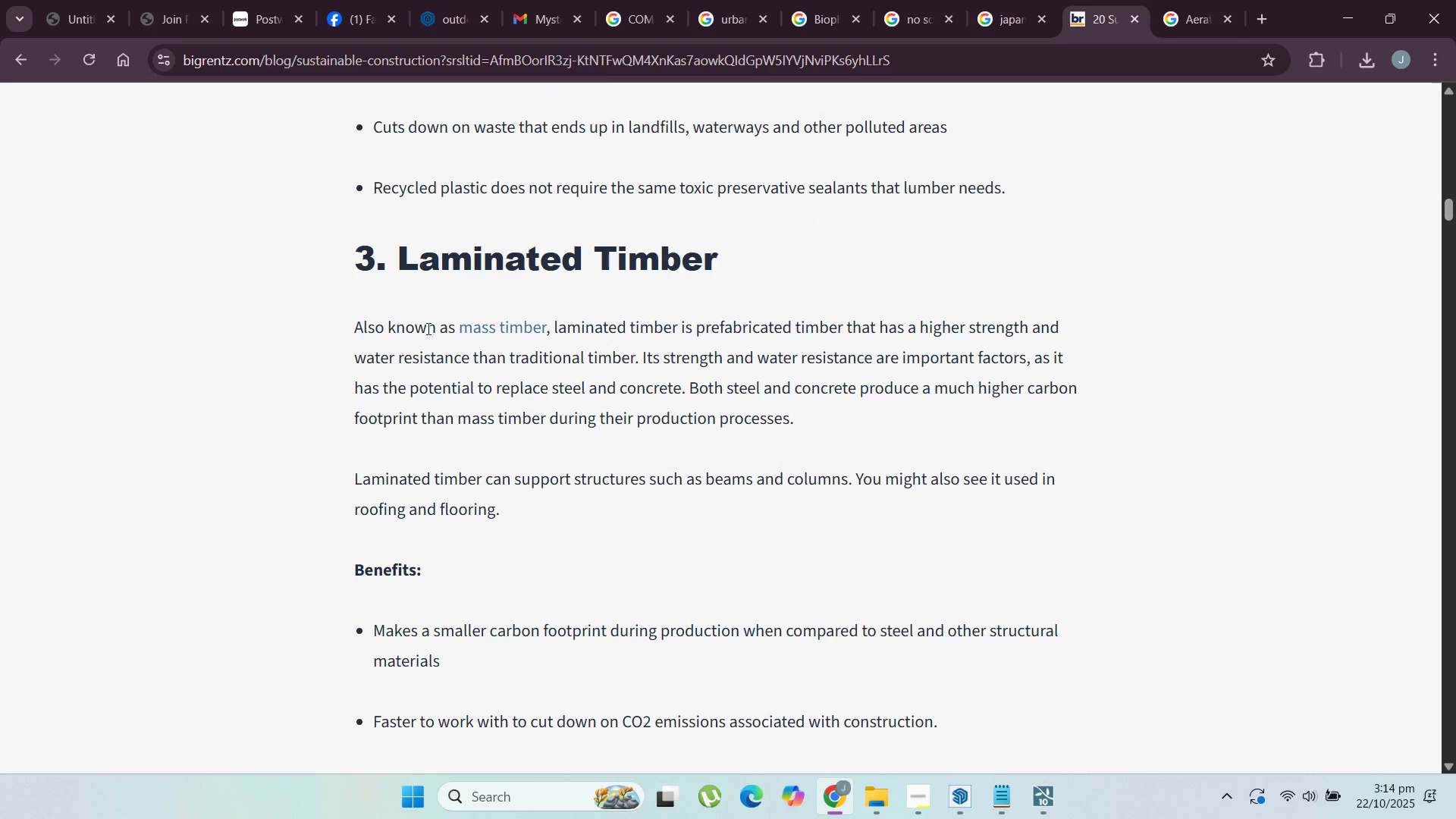 
wait(10.87)
 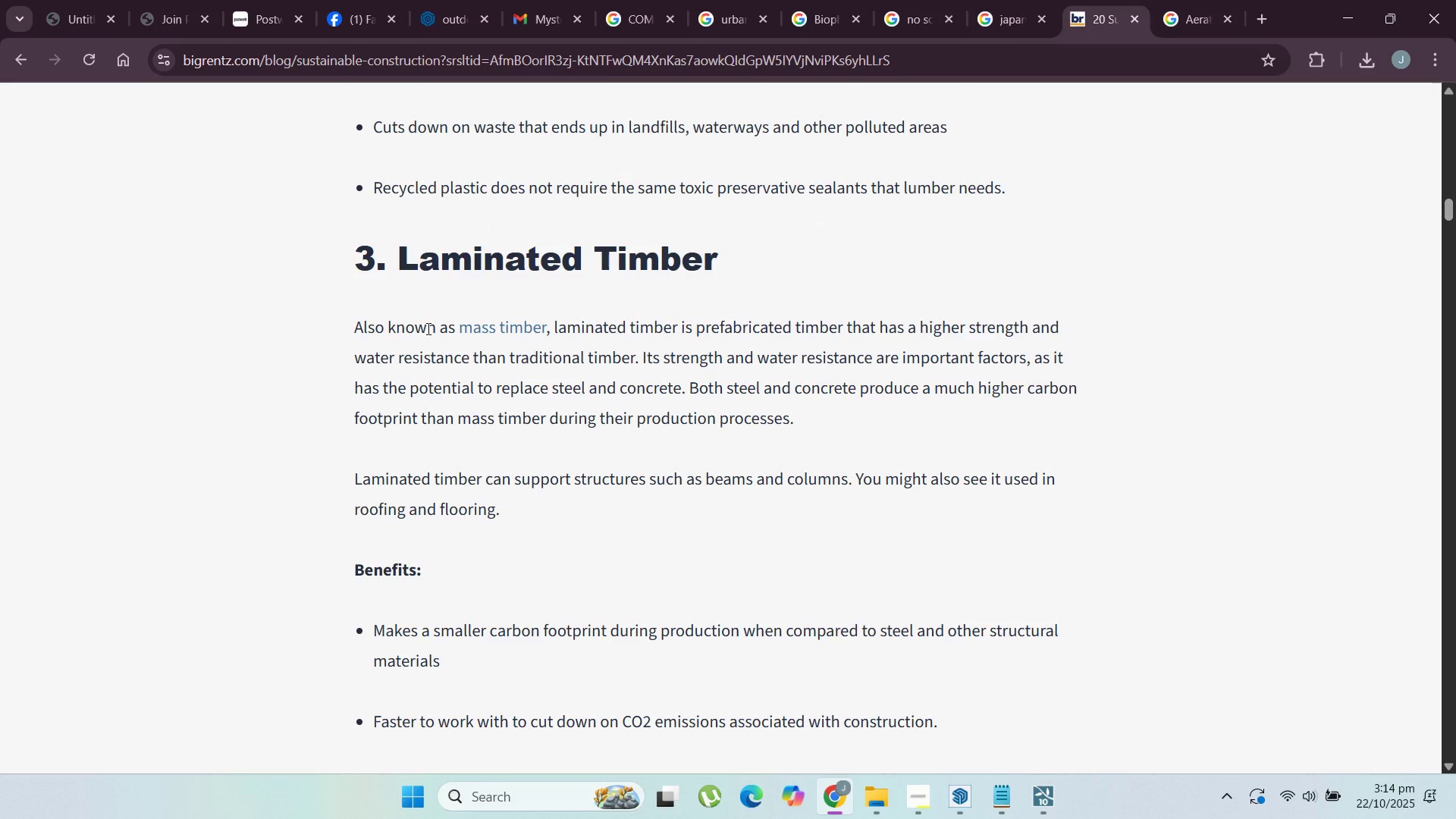 
key(Control+C)
 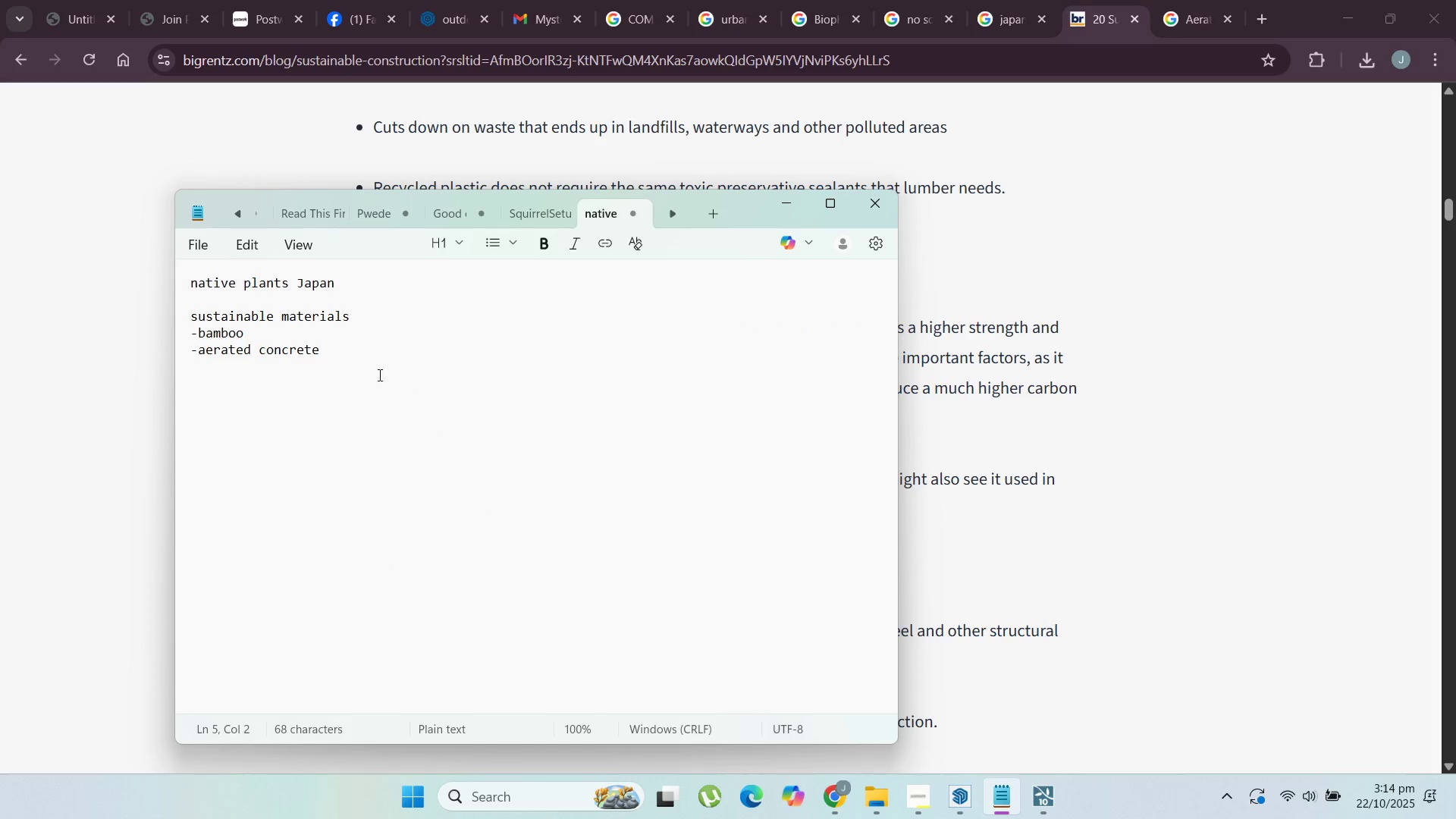 
left_click([325, 354])
 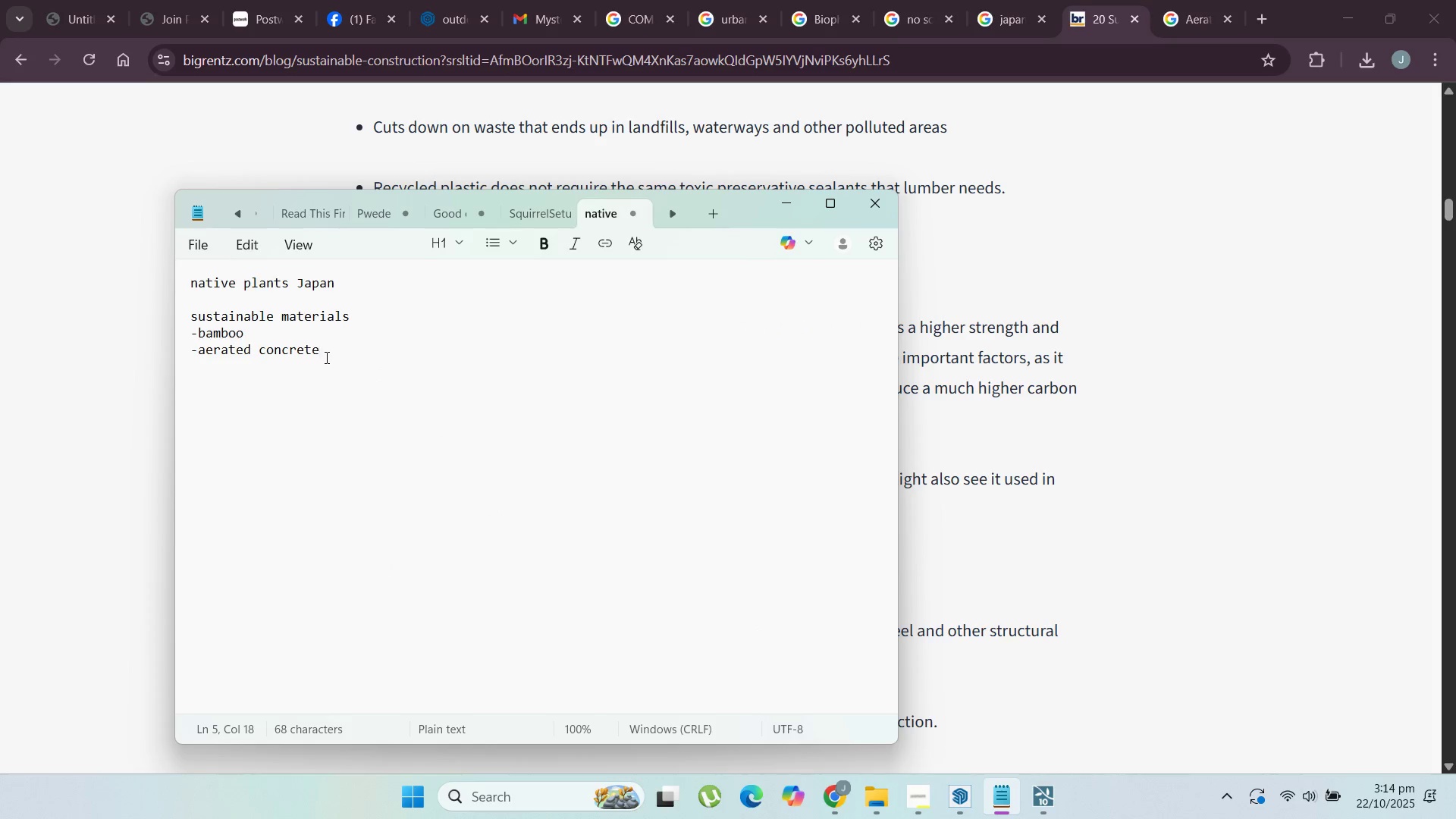 
key(Enter)
 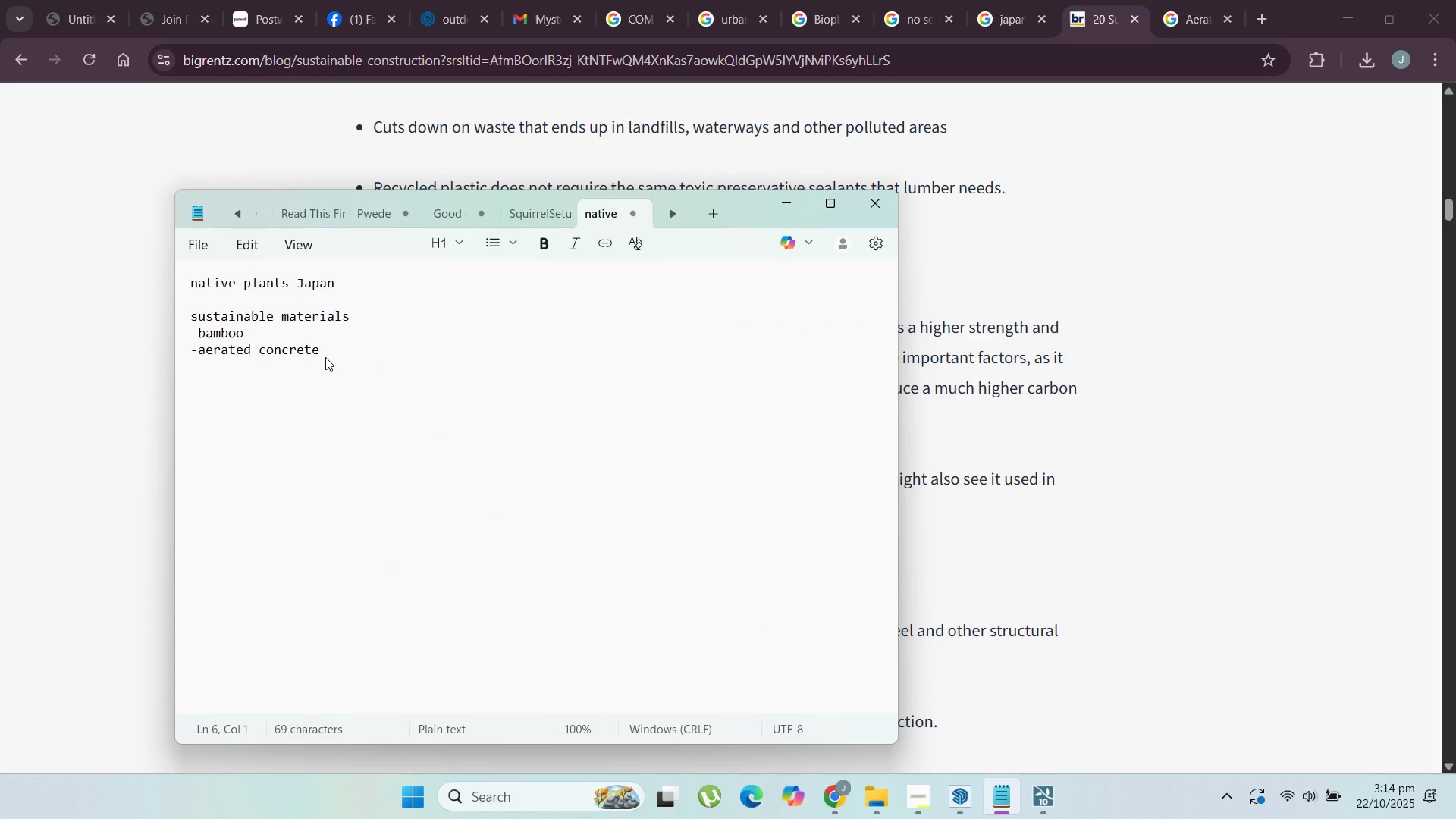 
key(Minus)
 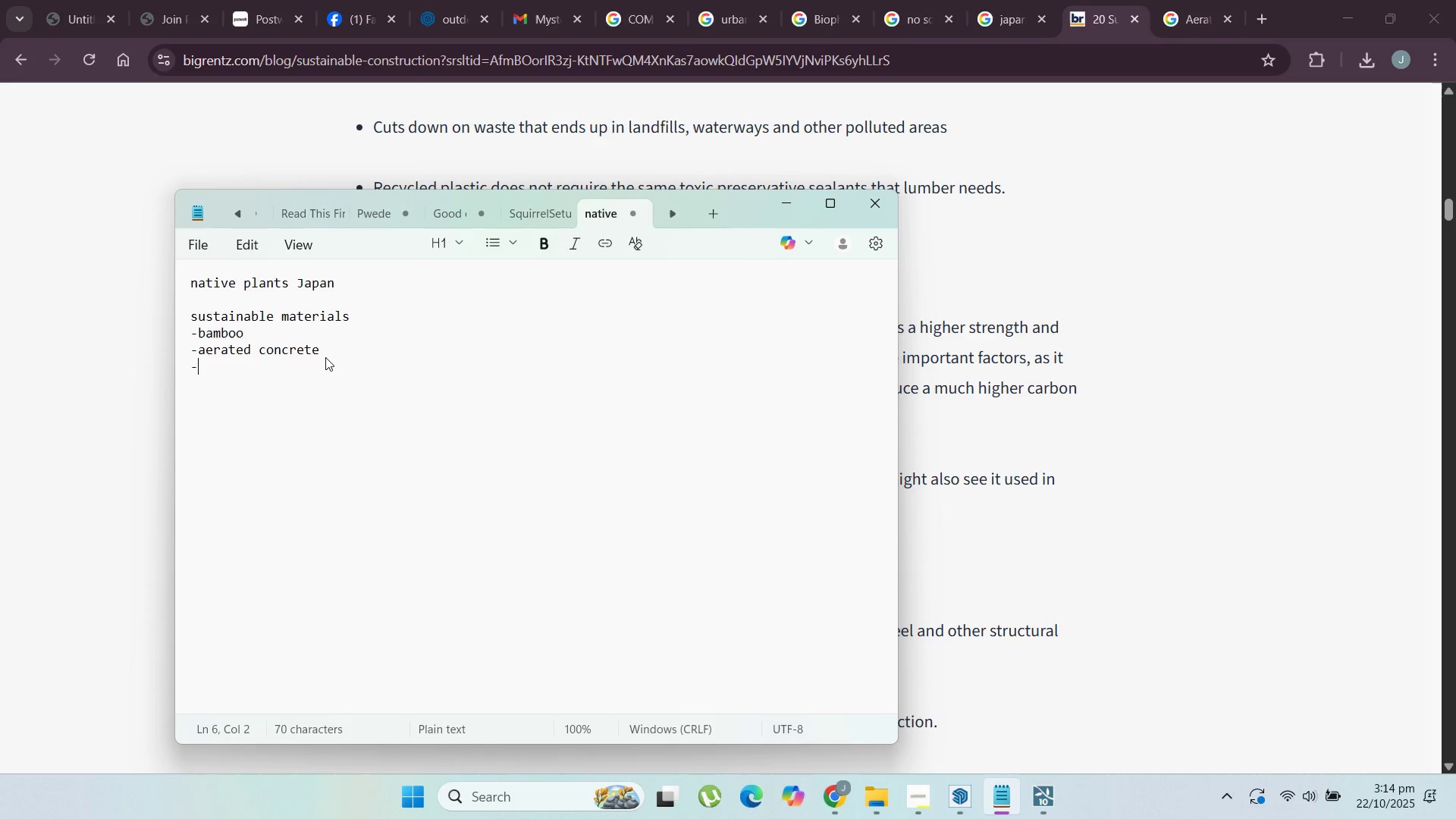 
key(Control+V)
 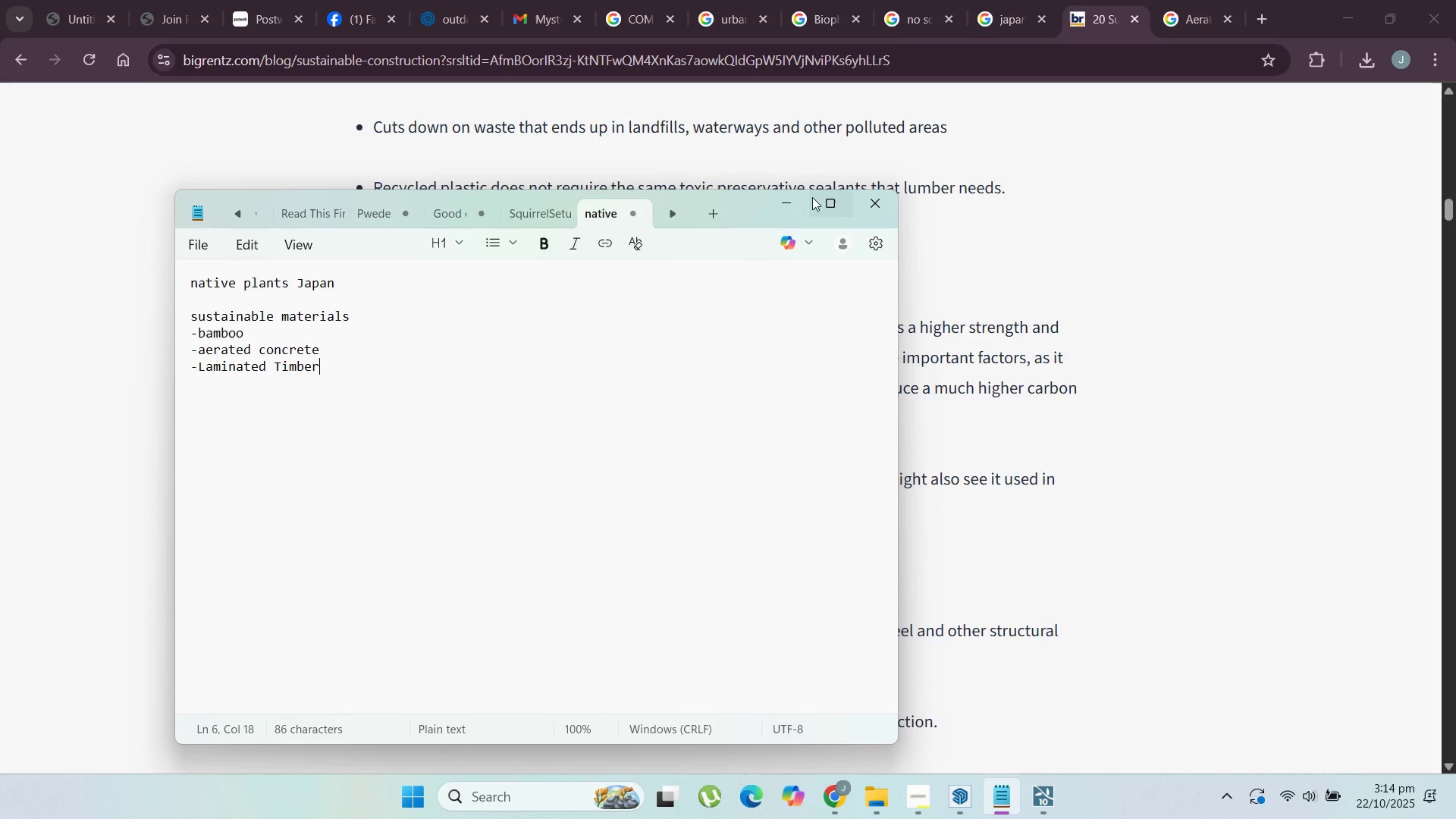 
left_click([792, 199])
 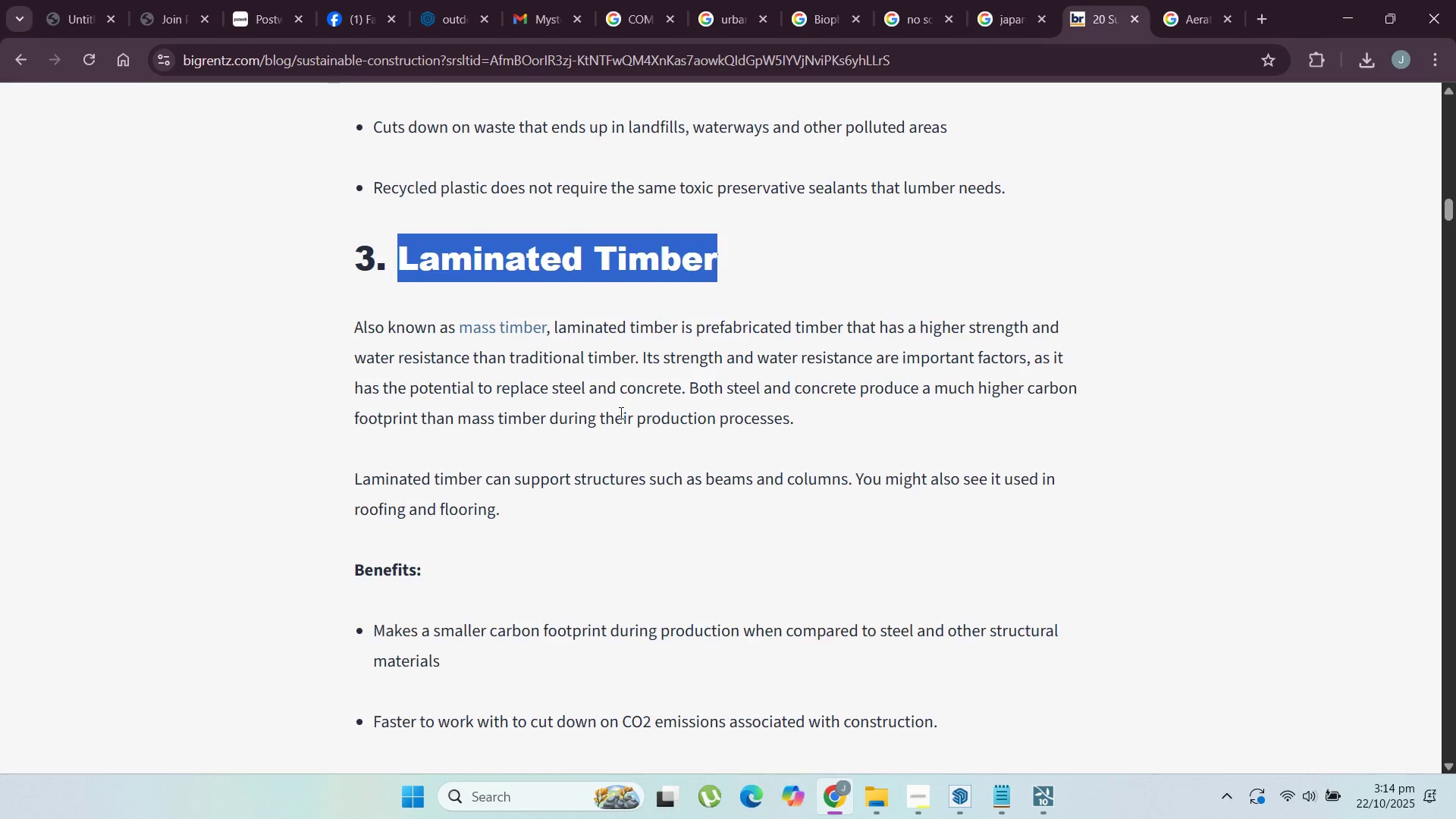 
scroll: coordinate [589, 416], scroll_direction: down, amount: 6.0
 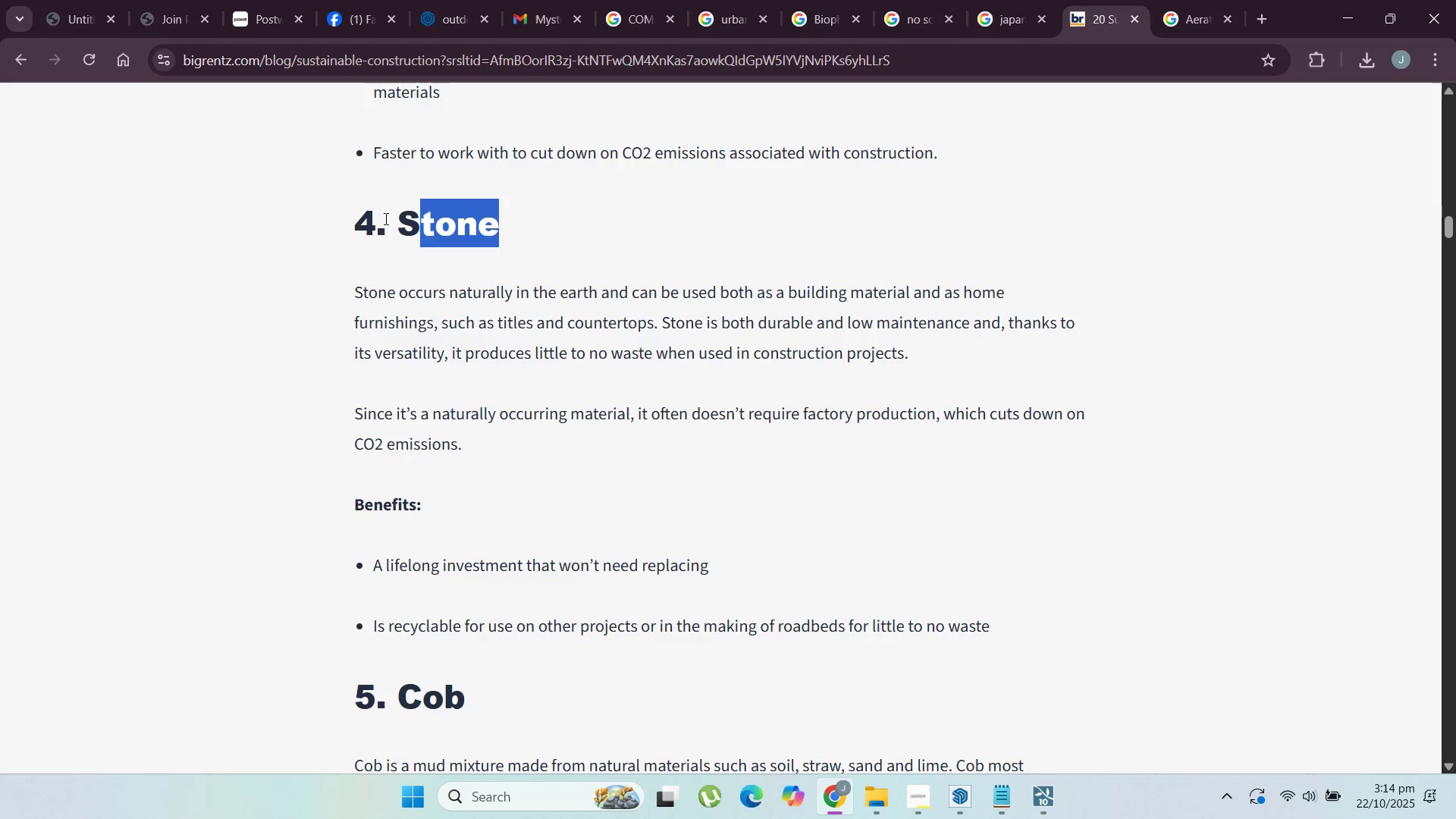 
key(Control+C)
 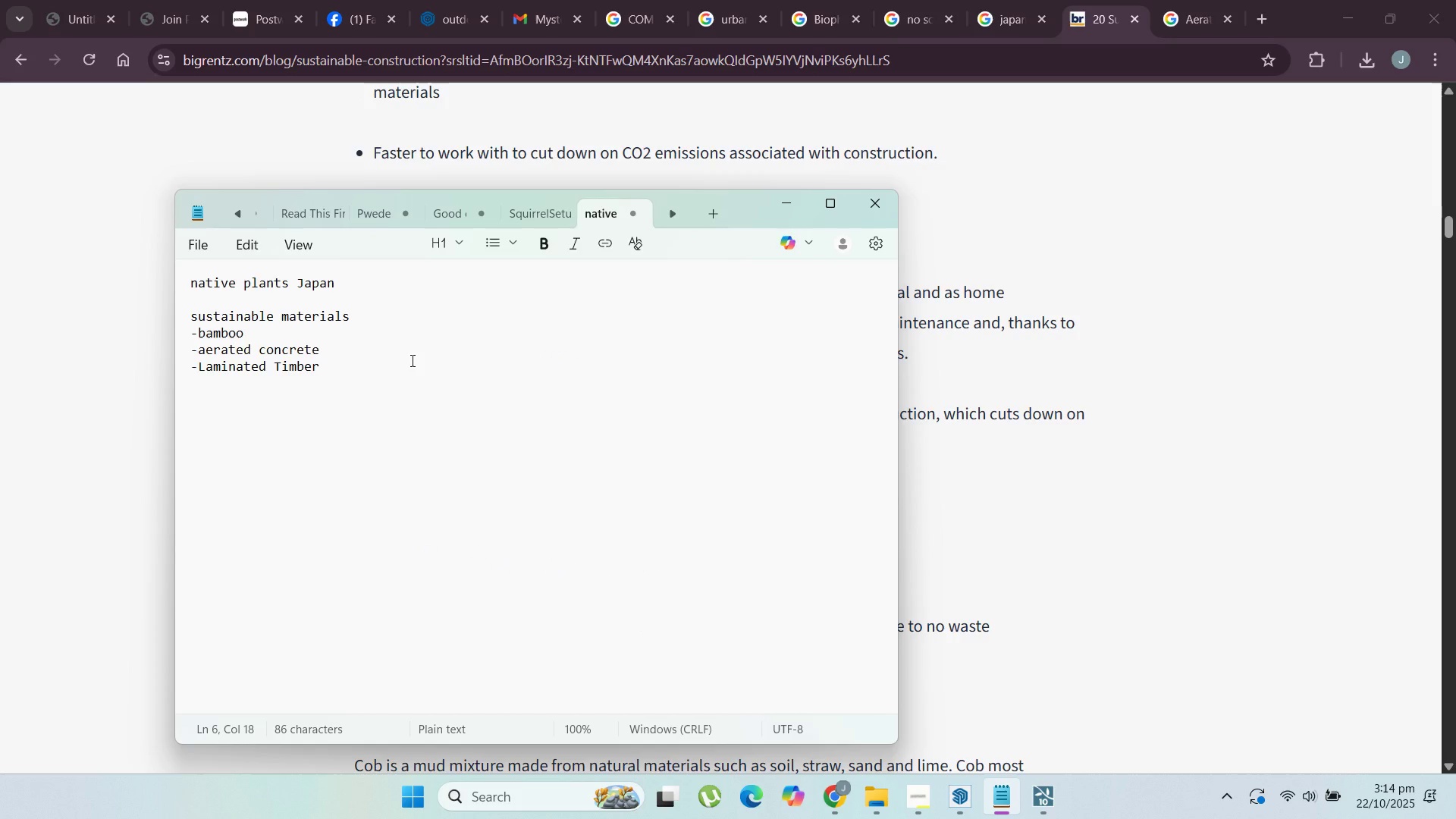 
key(Enter)
 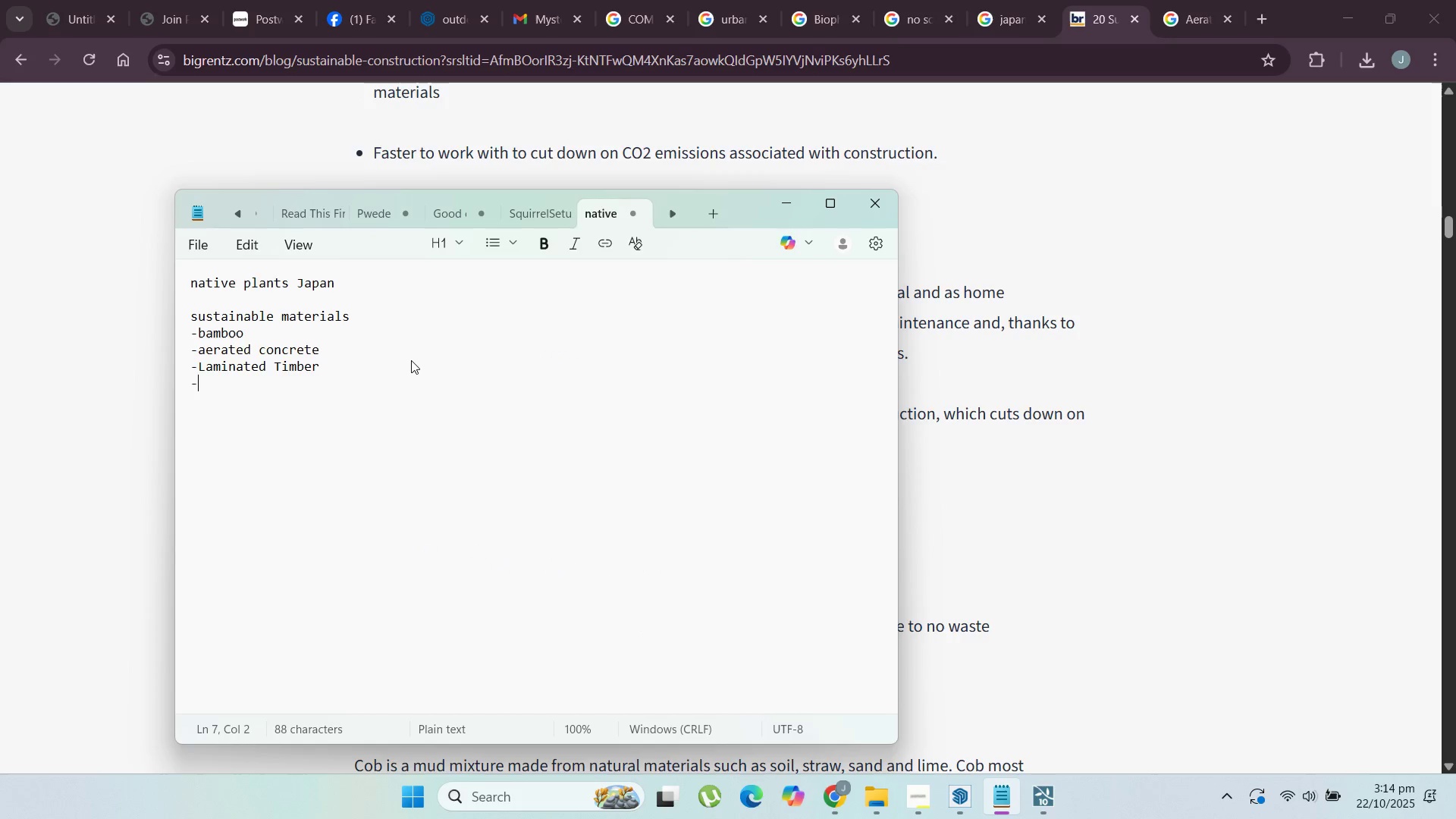 
type(-natural )
 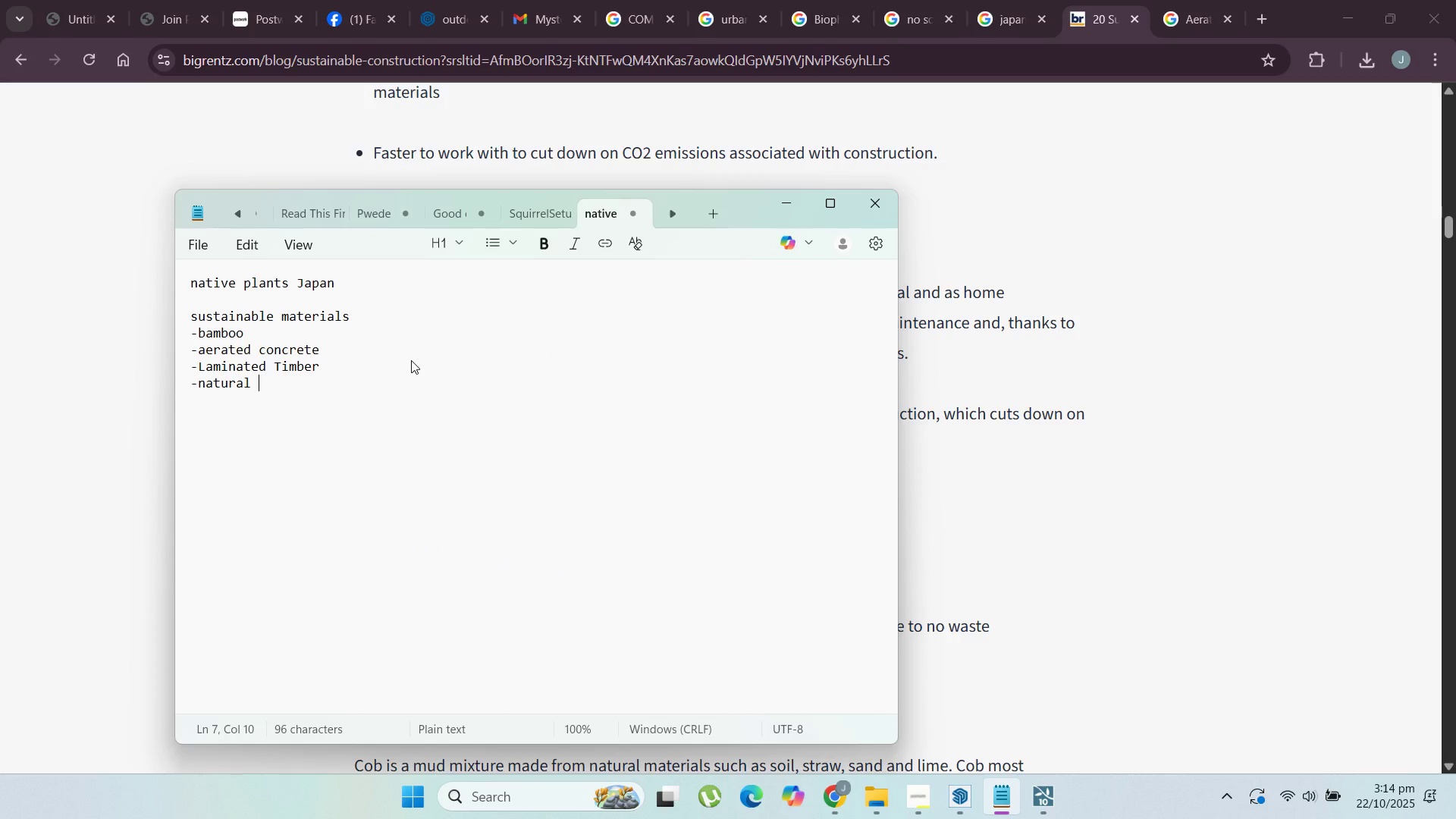 
key(Control+V)
 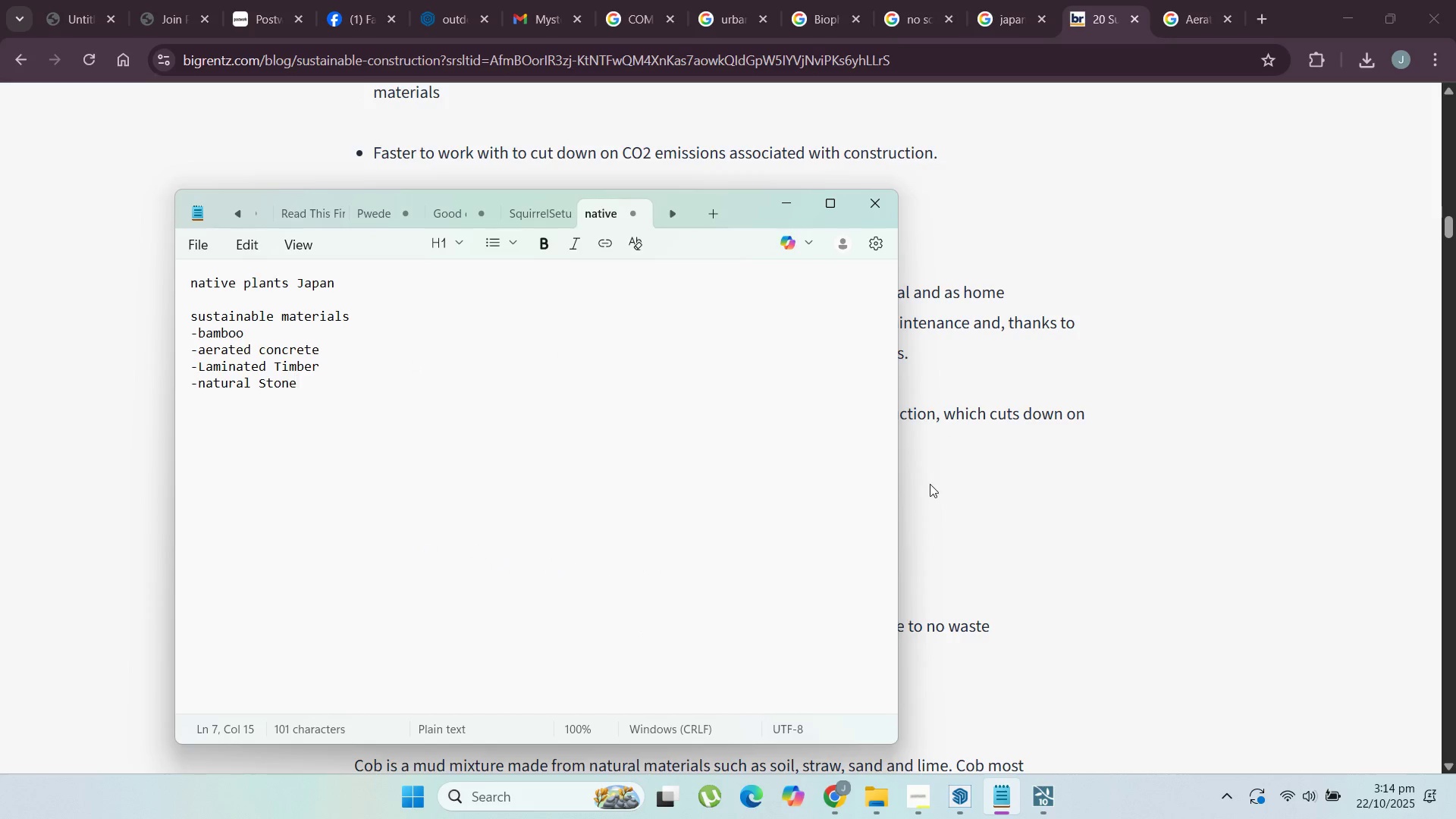 
left_click([933, 489])
 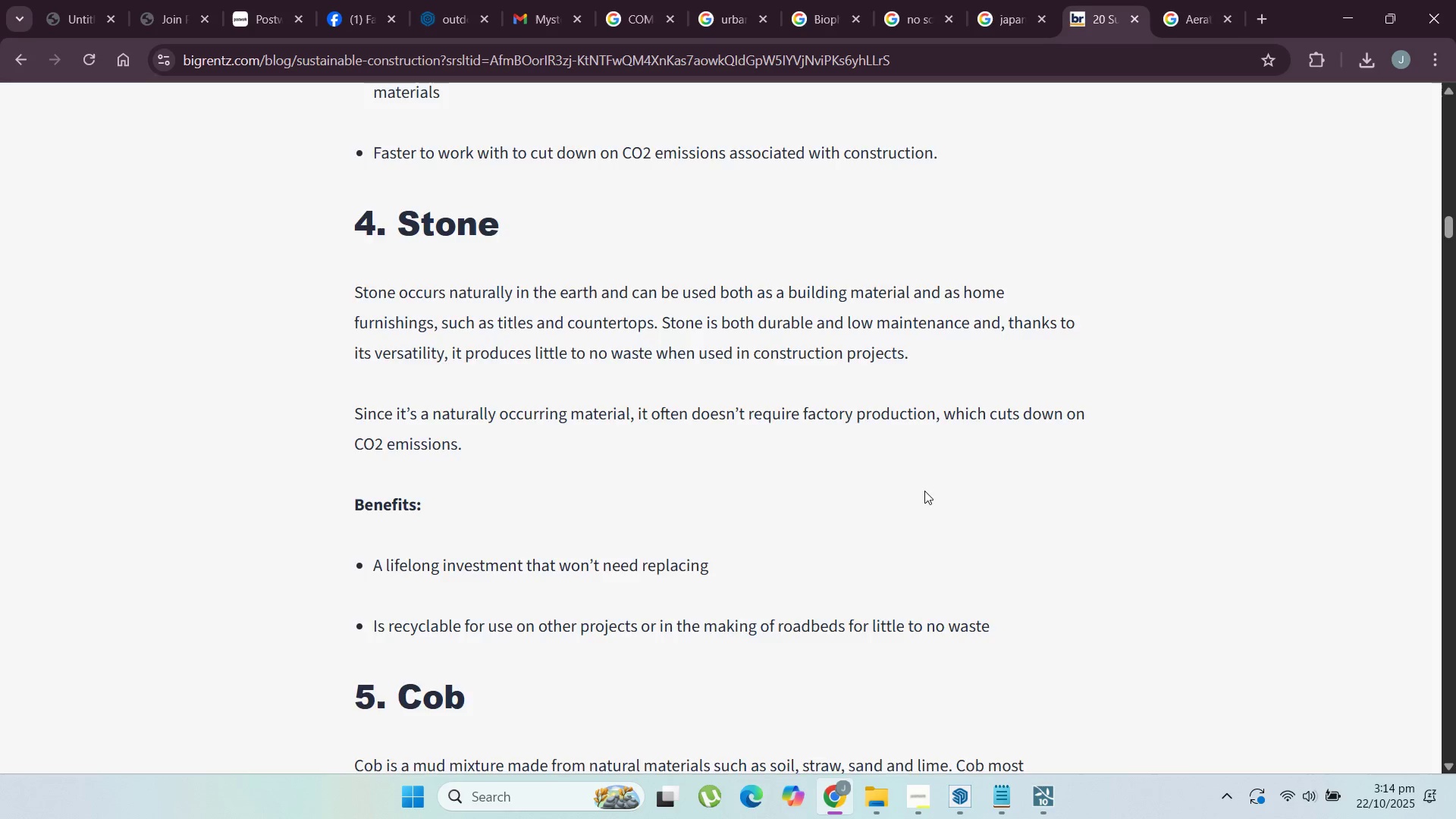 
scroll: coordinate [836, 482], scroll_direction: down, amount: 15.0
 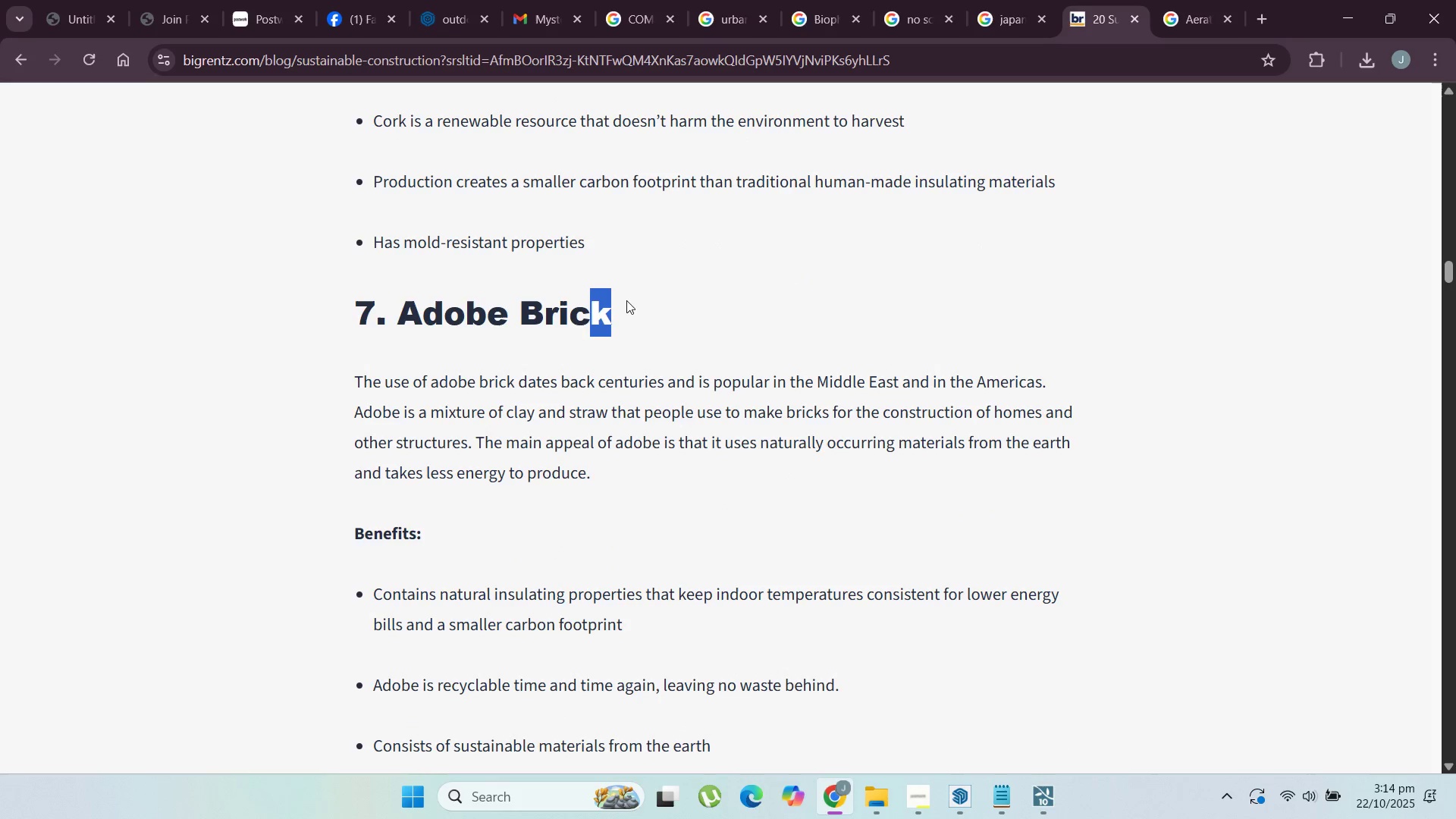 
left_click([629, 301])
 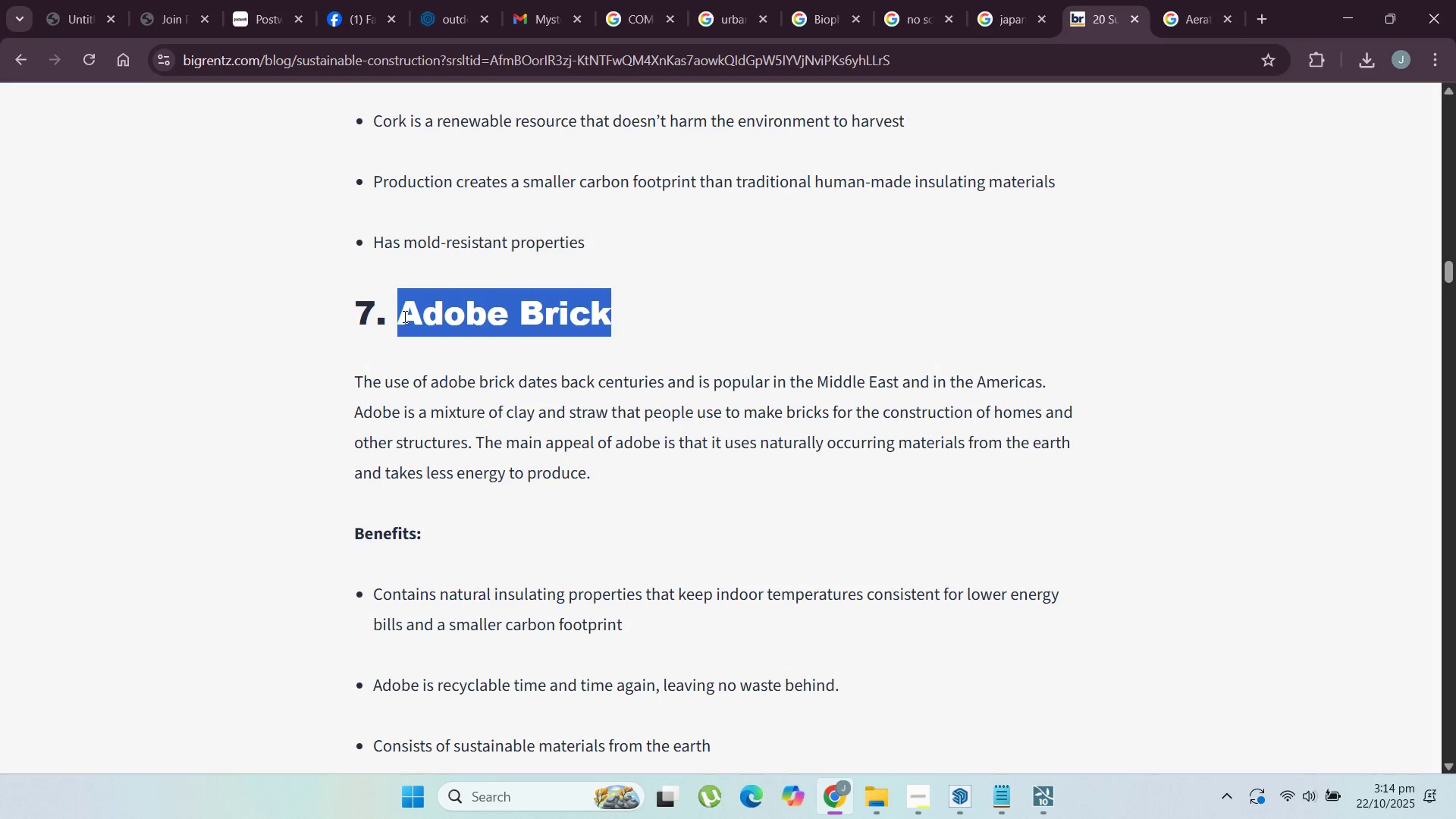 
key(Control+C)
 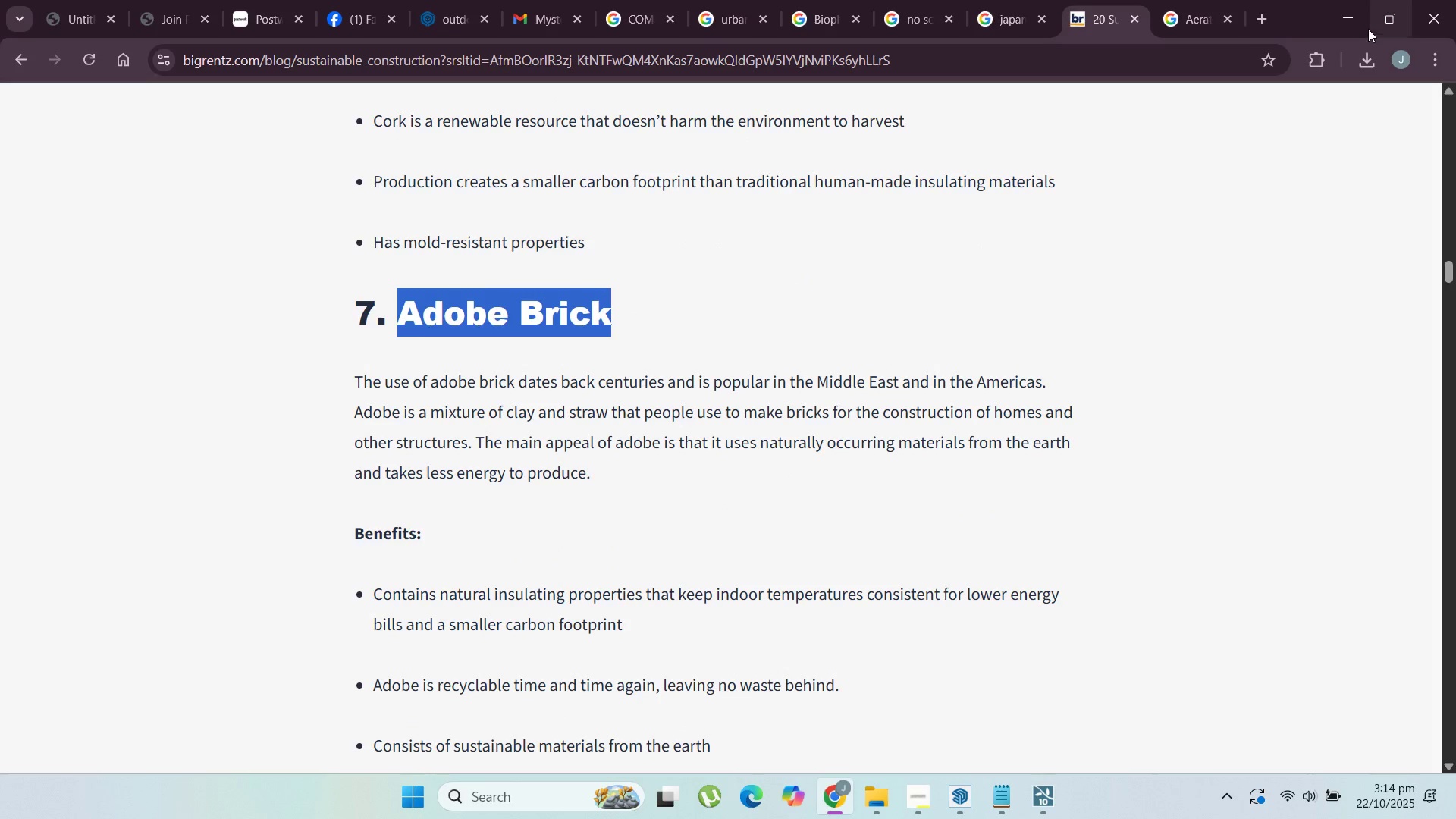 
left_click([1354, 27])
 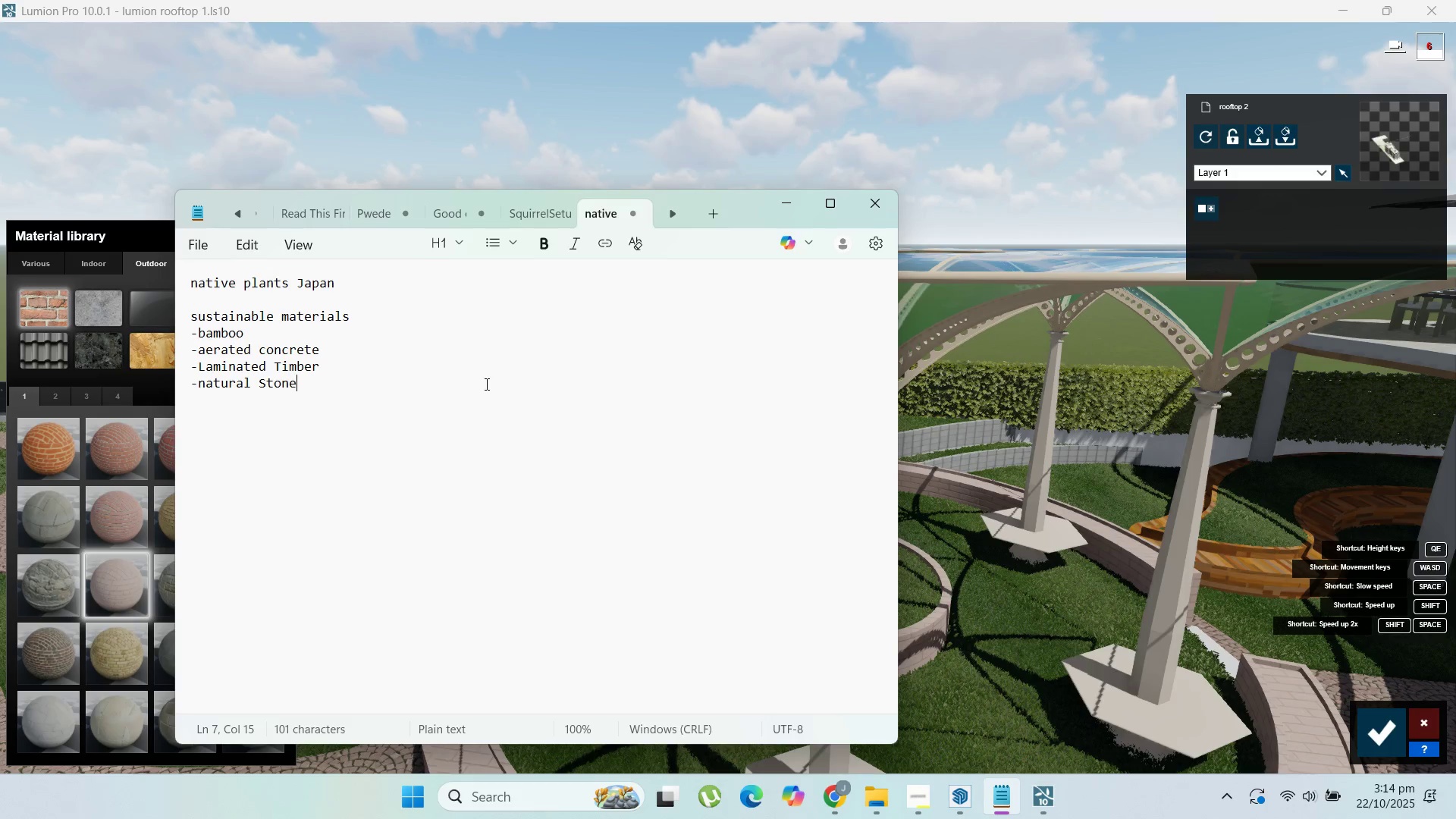 
key(Enter)
 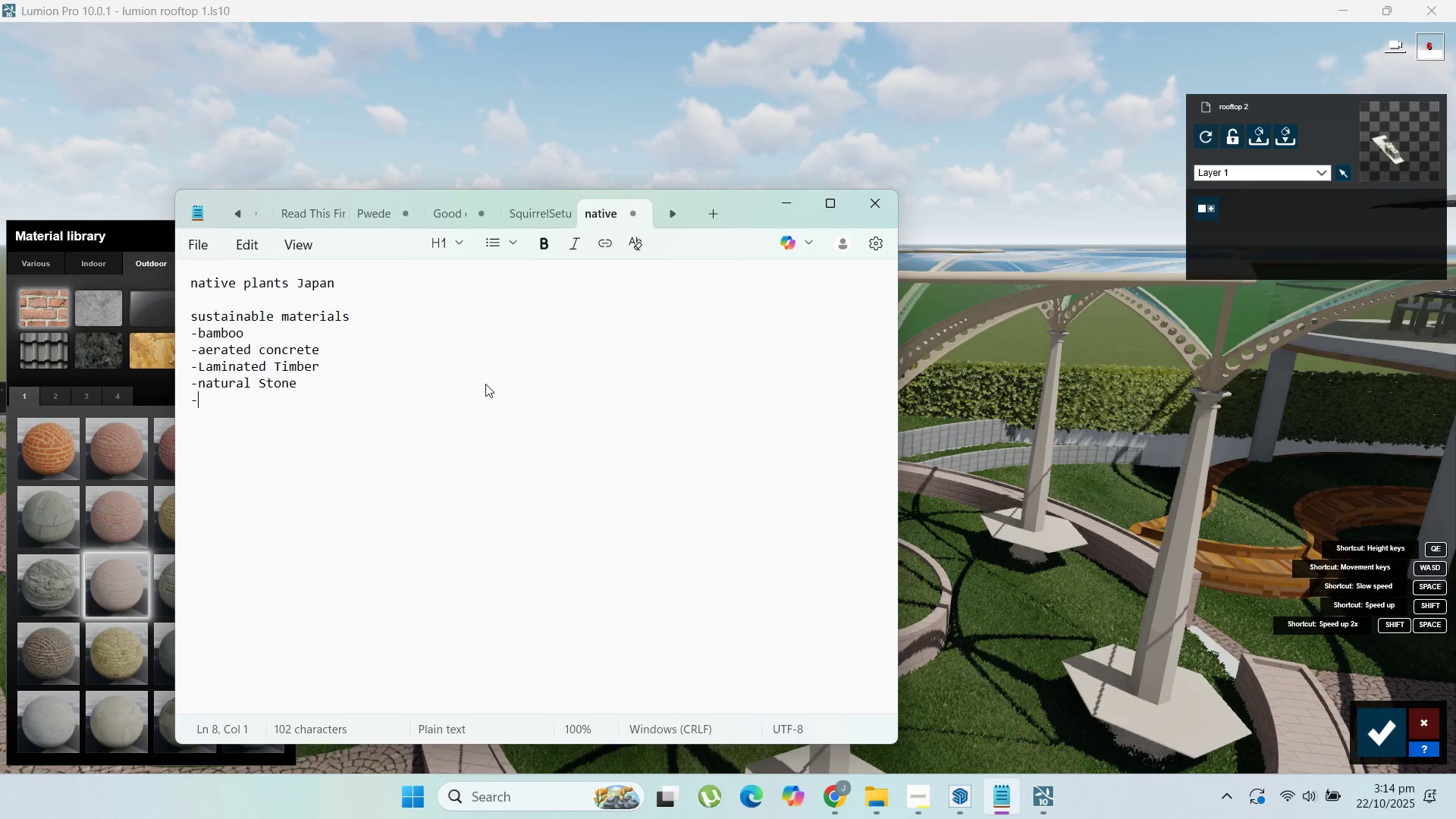 
key(Minus)
 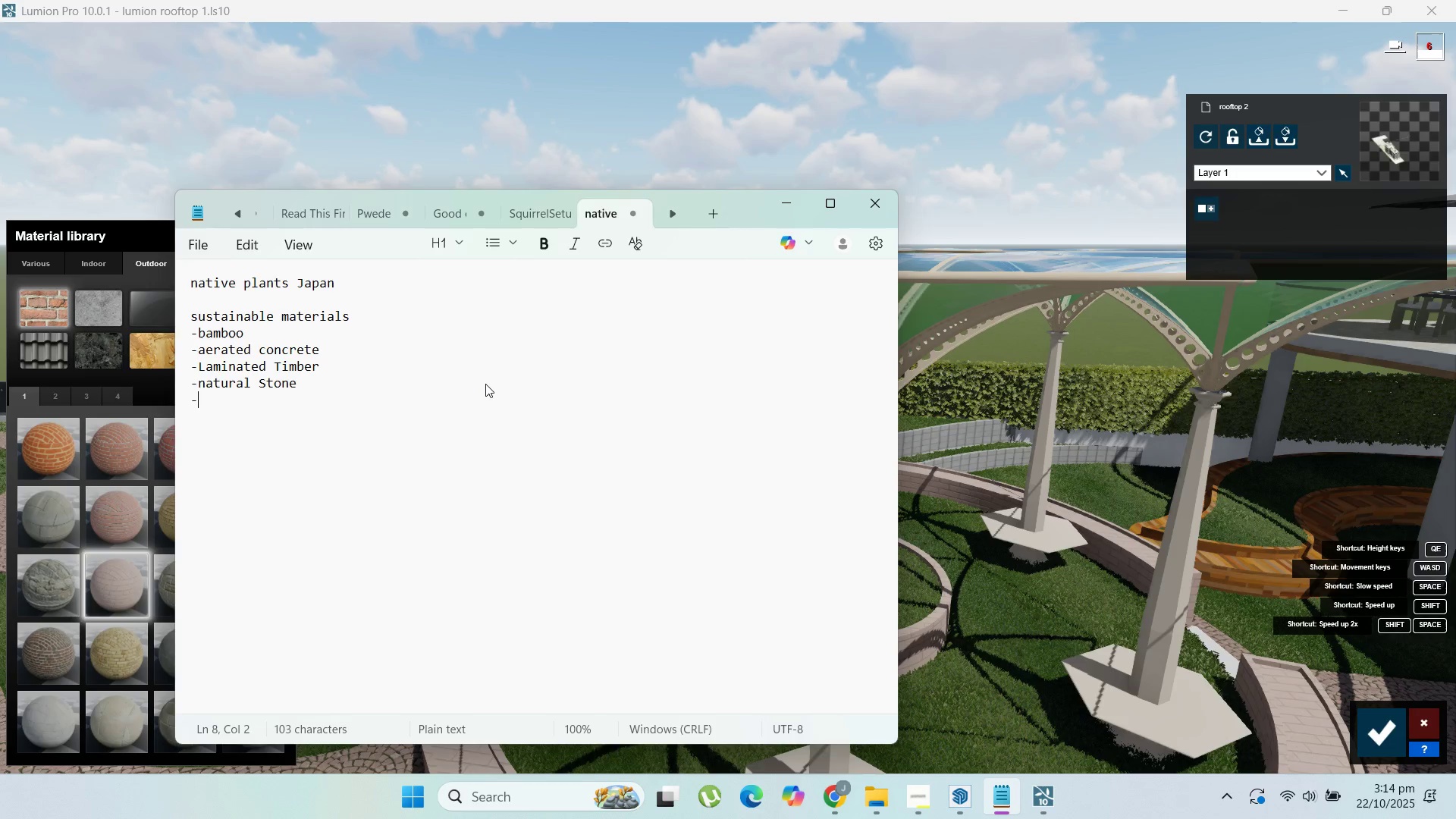 
key(Control+V)
 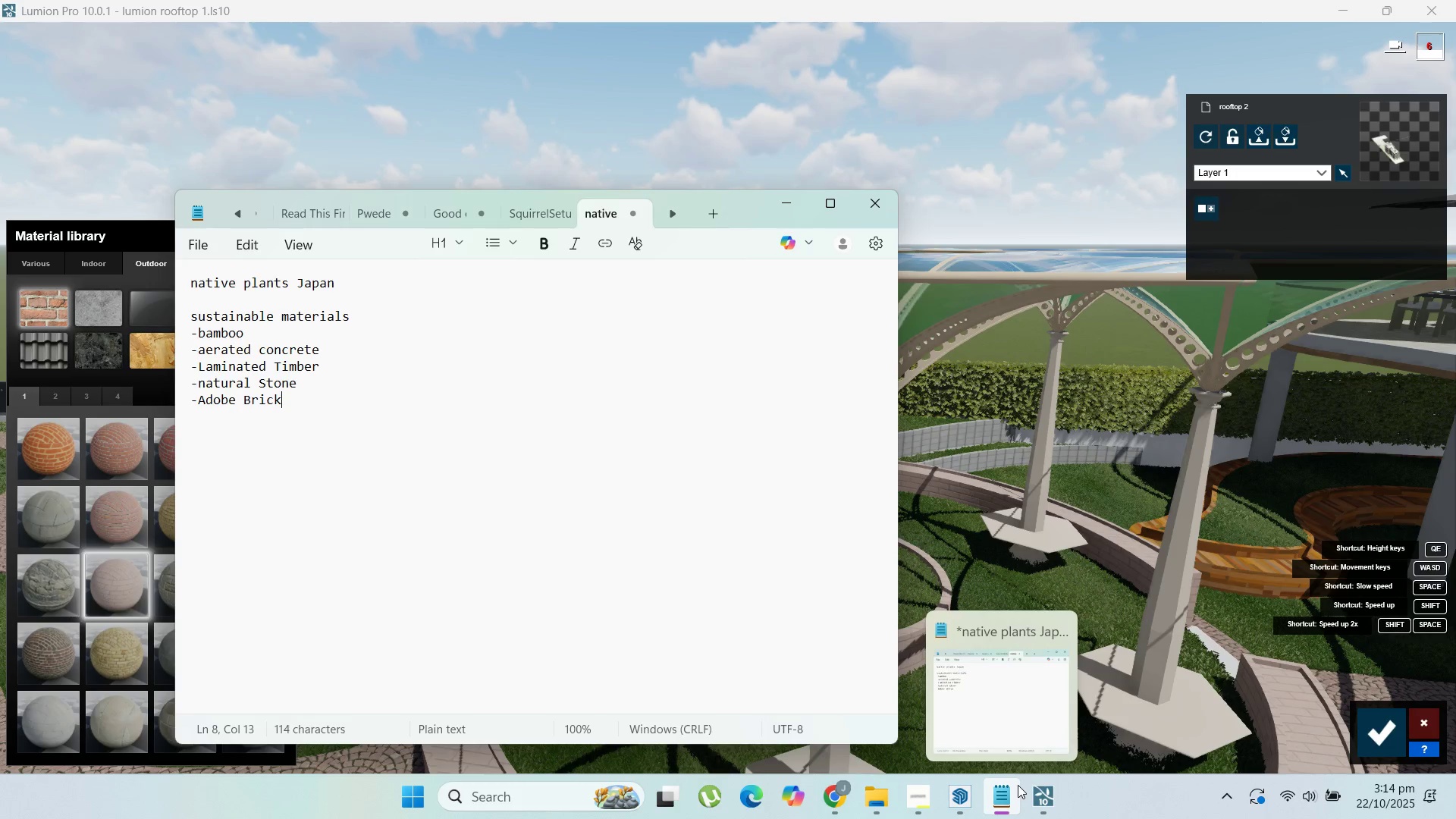 
left_click([947, 789])
 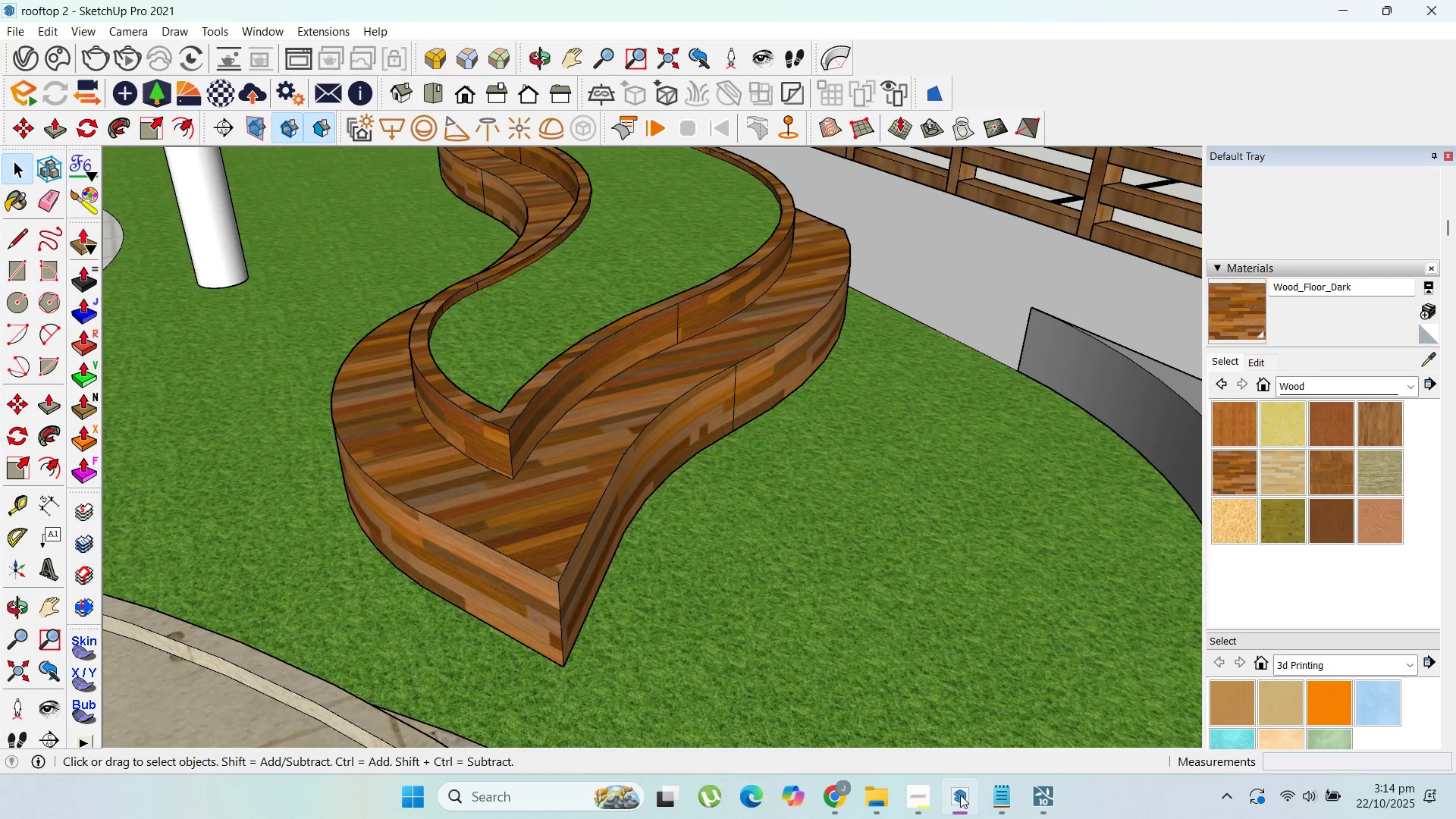 
left_click([960, 795])
 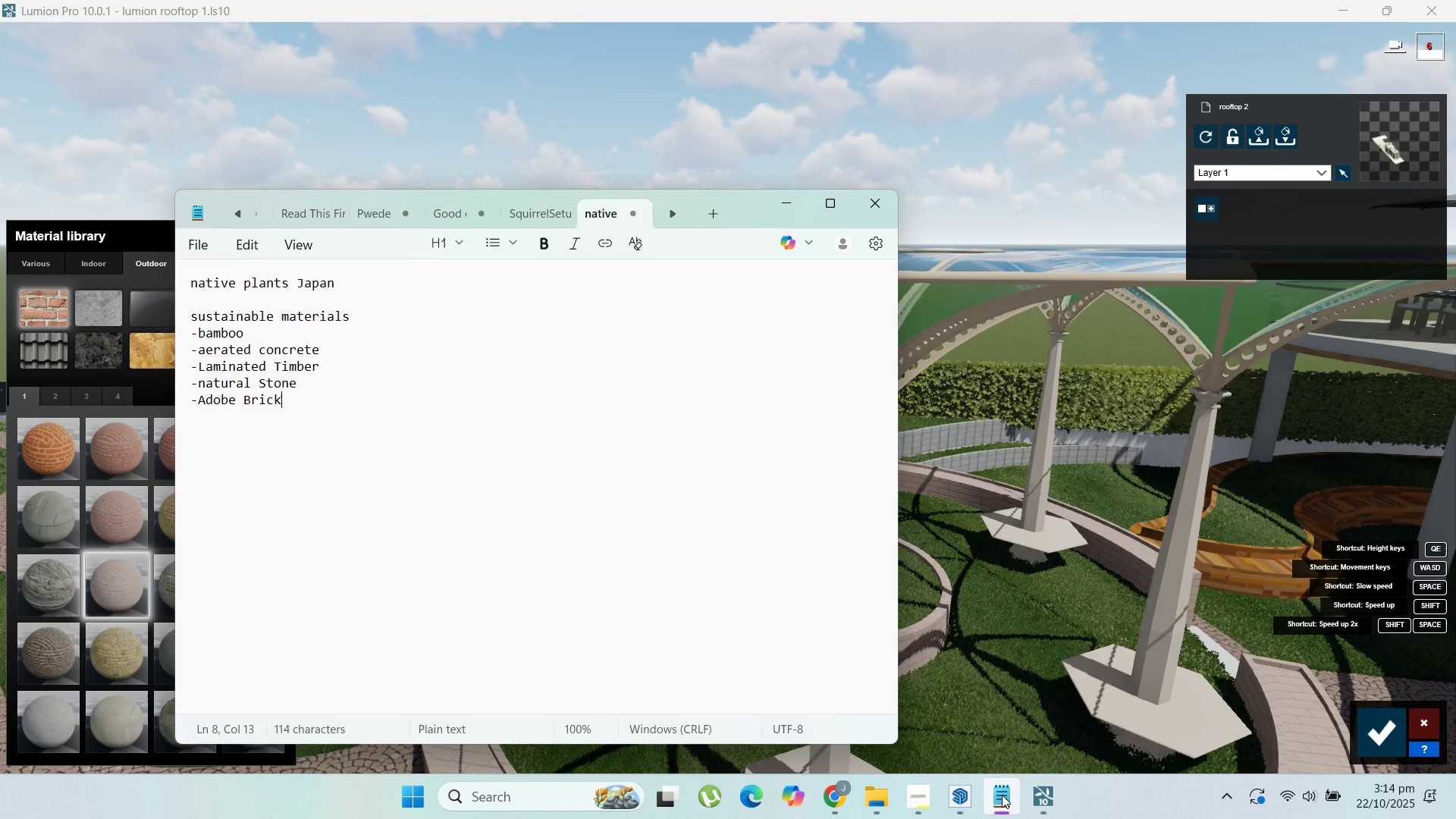 
mouse_move([981, 792])
 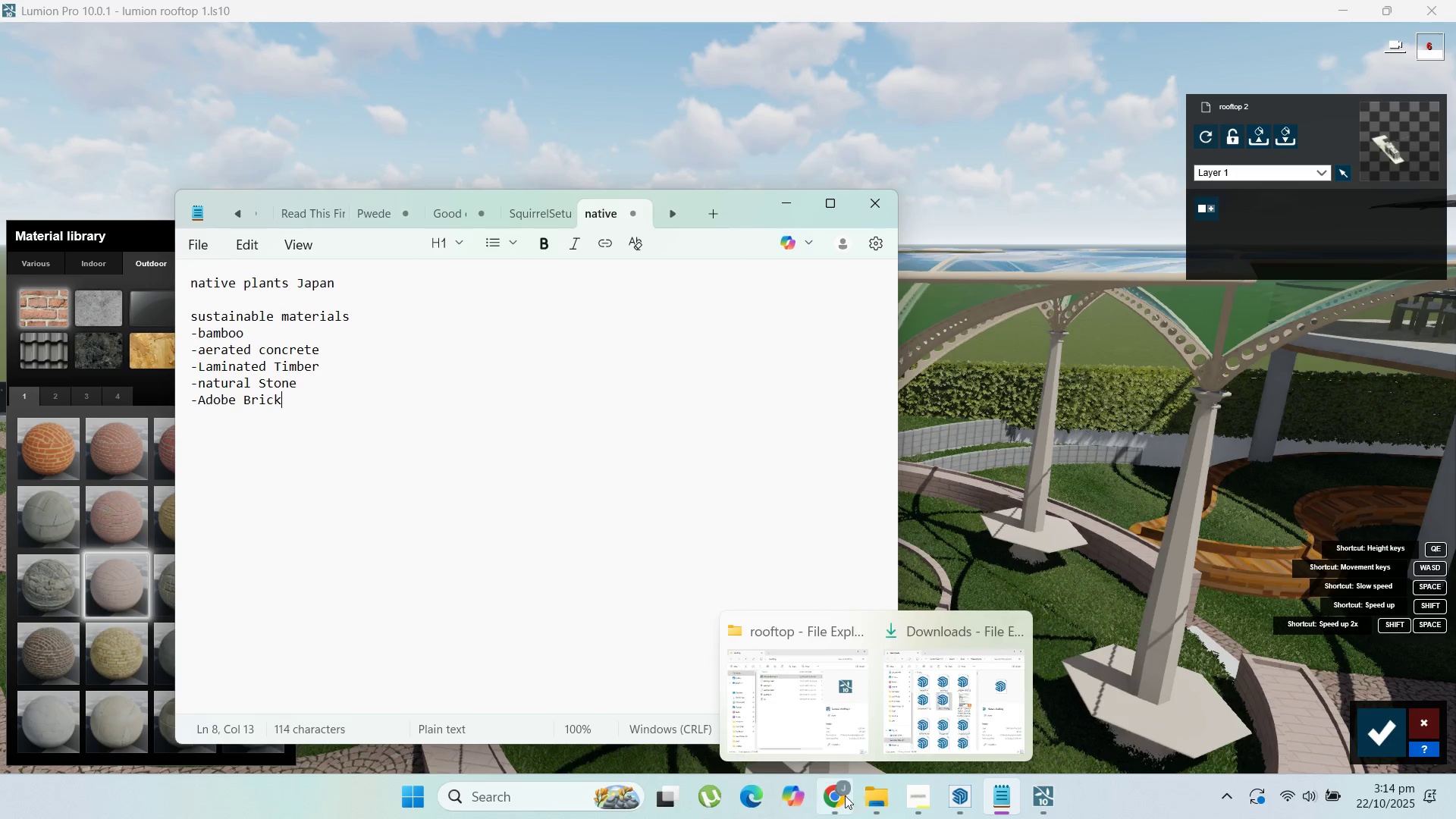 
left_click([837, 795])
 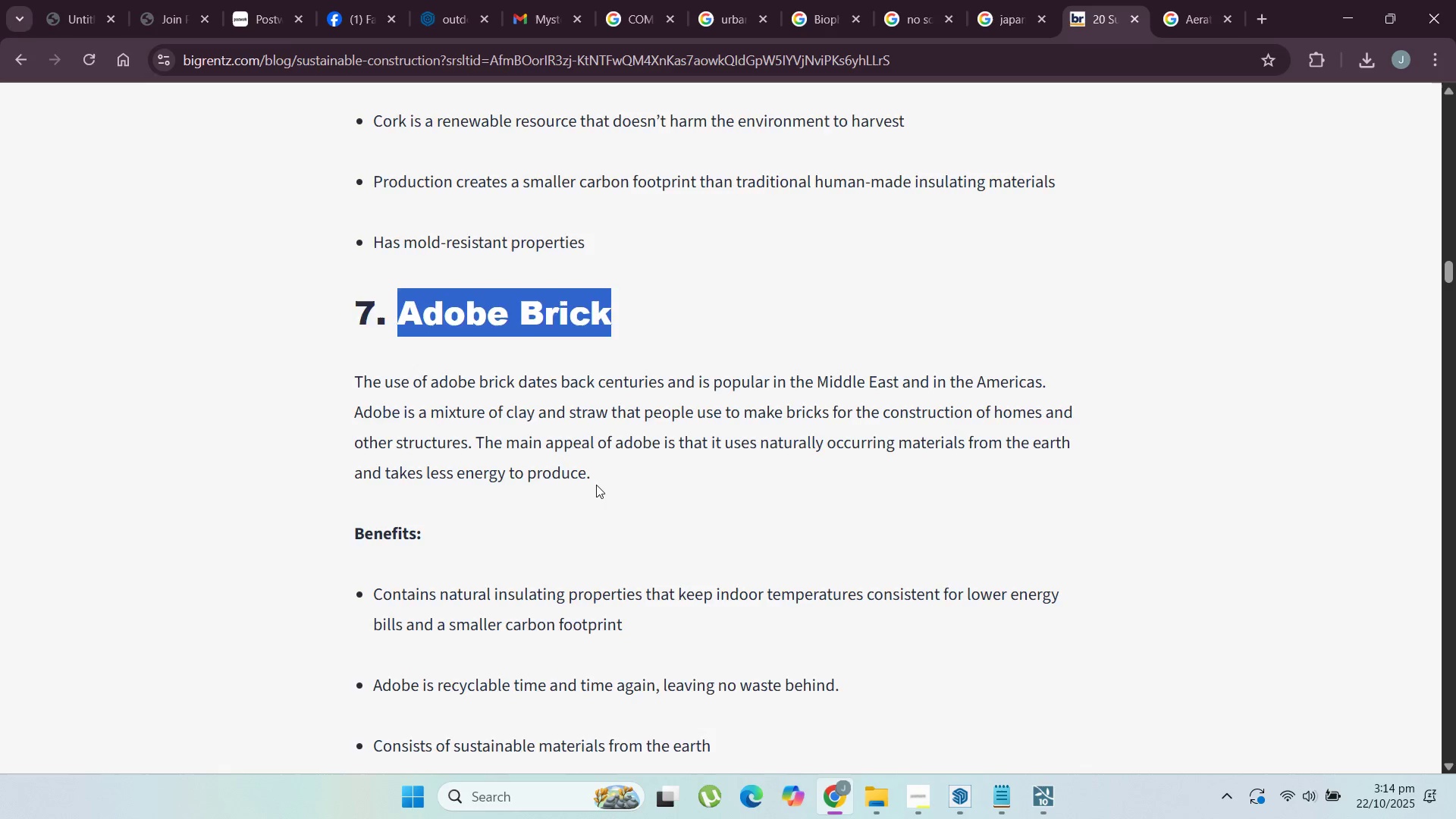 
scroll: coordinate [422, 431], scroll_direction: down, amount: 24.0
 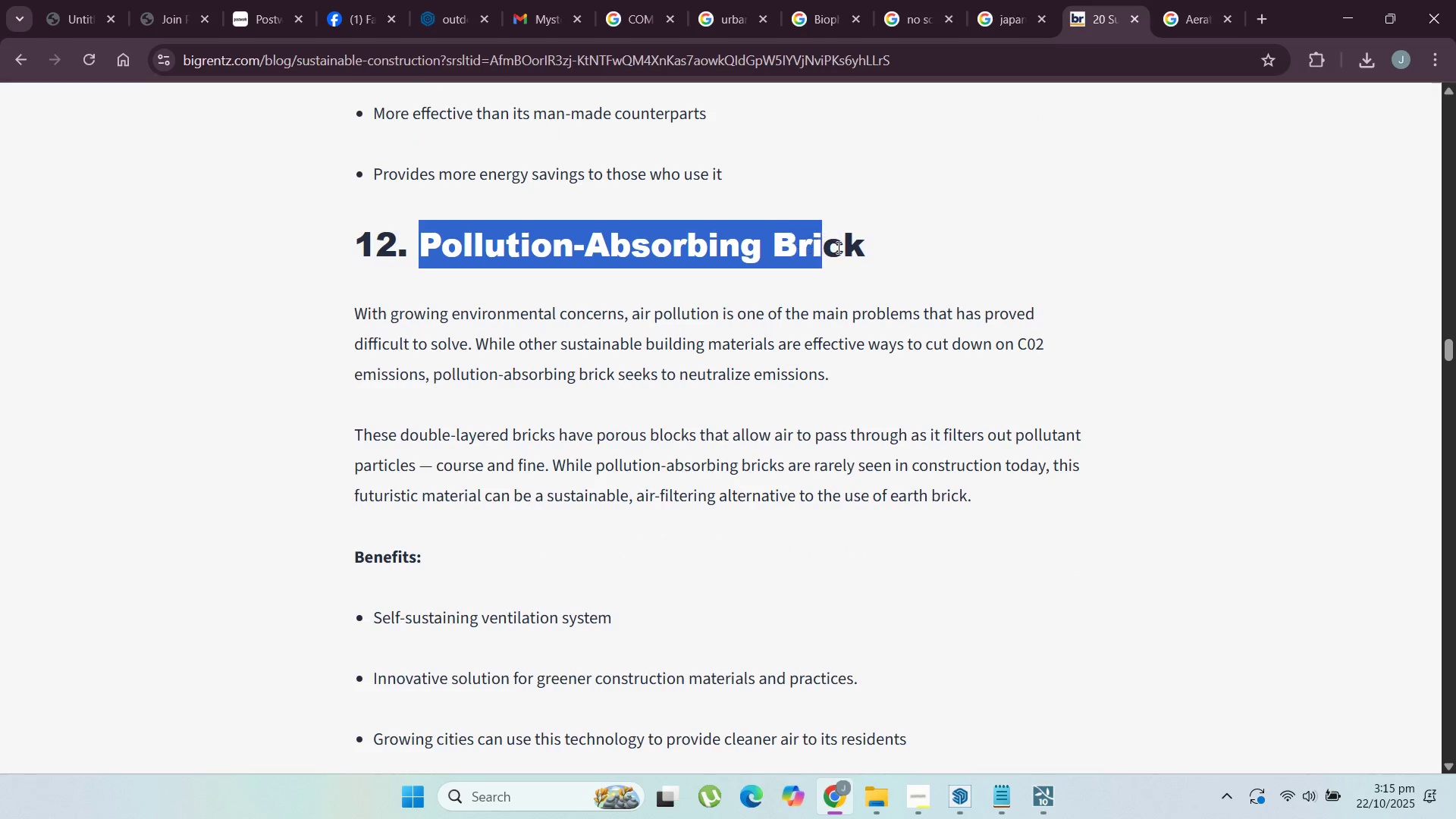 
right_click([860, 250])
 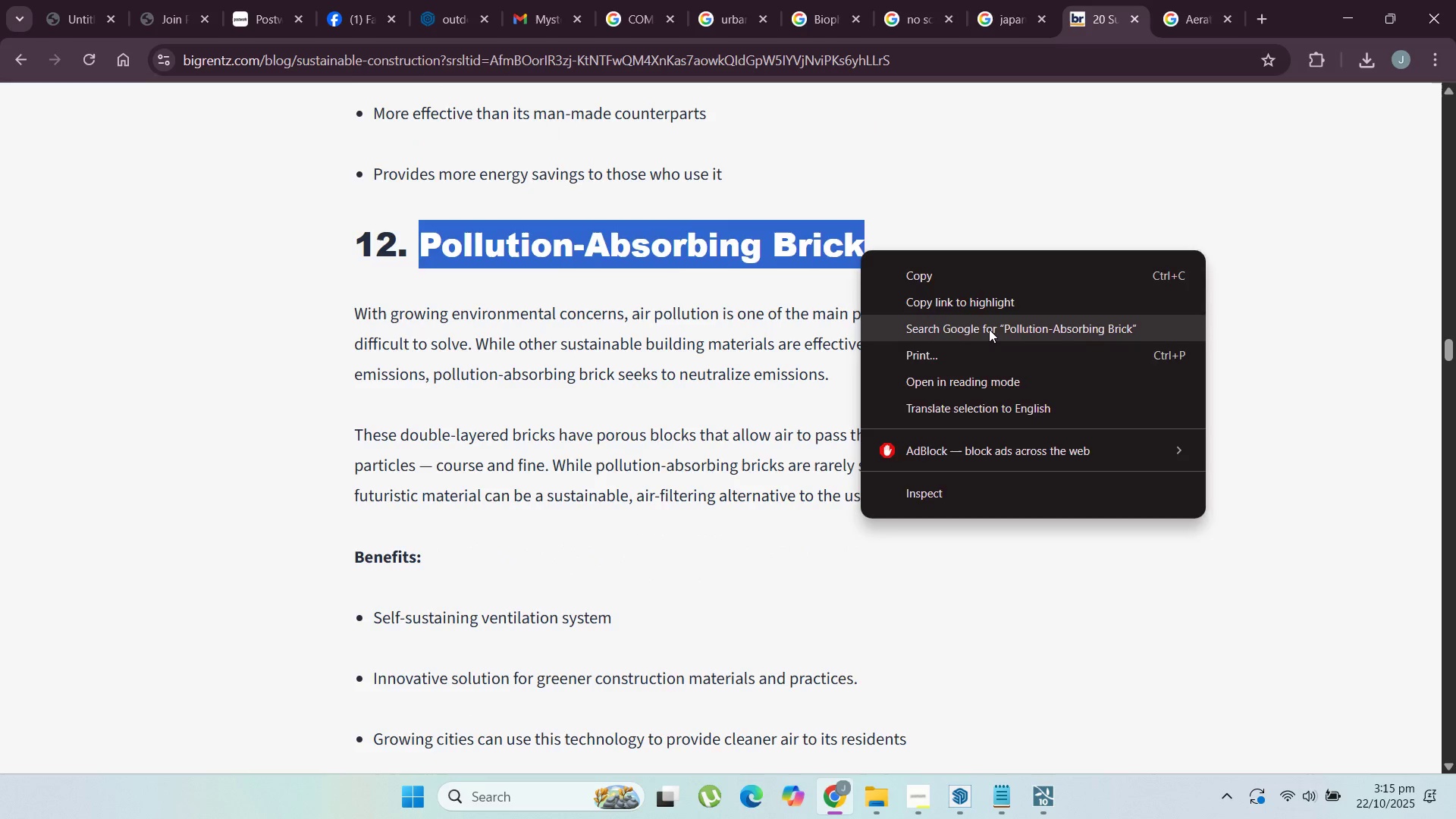 
left_click([989, 329])
 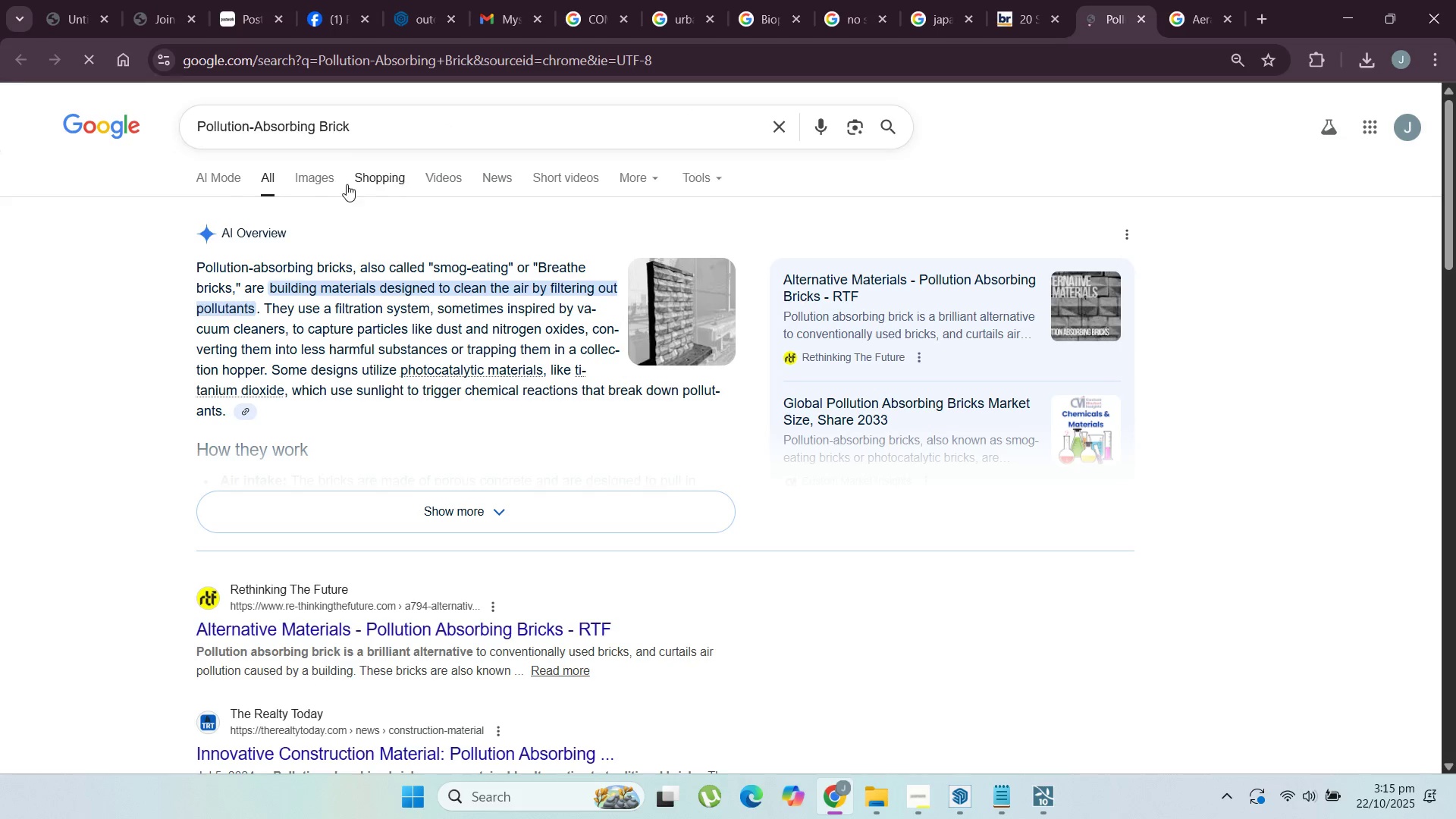 
left_click([331, 184])
 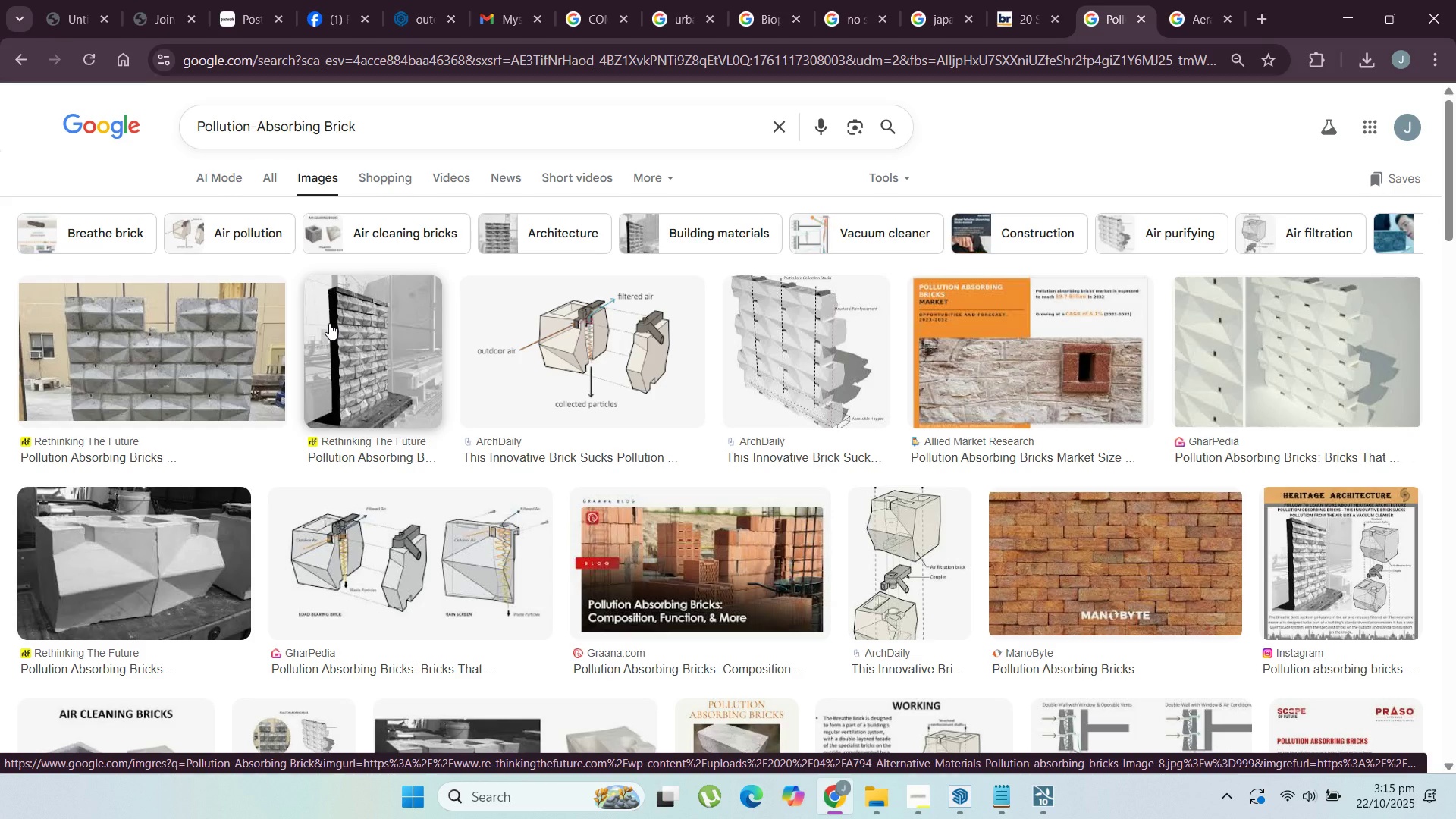 
wait(10.1)
 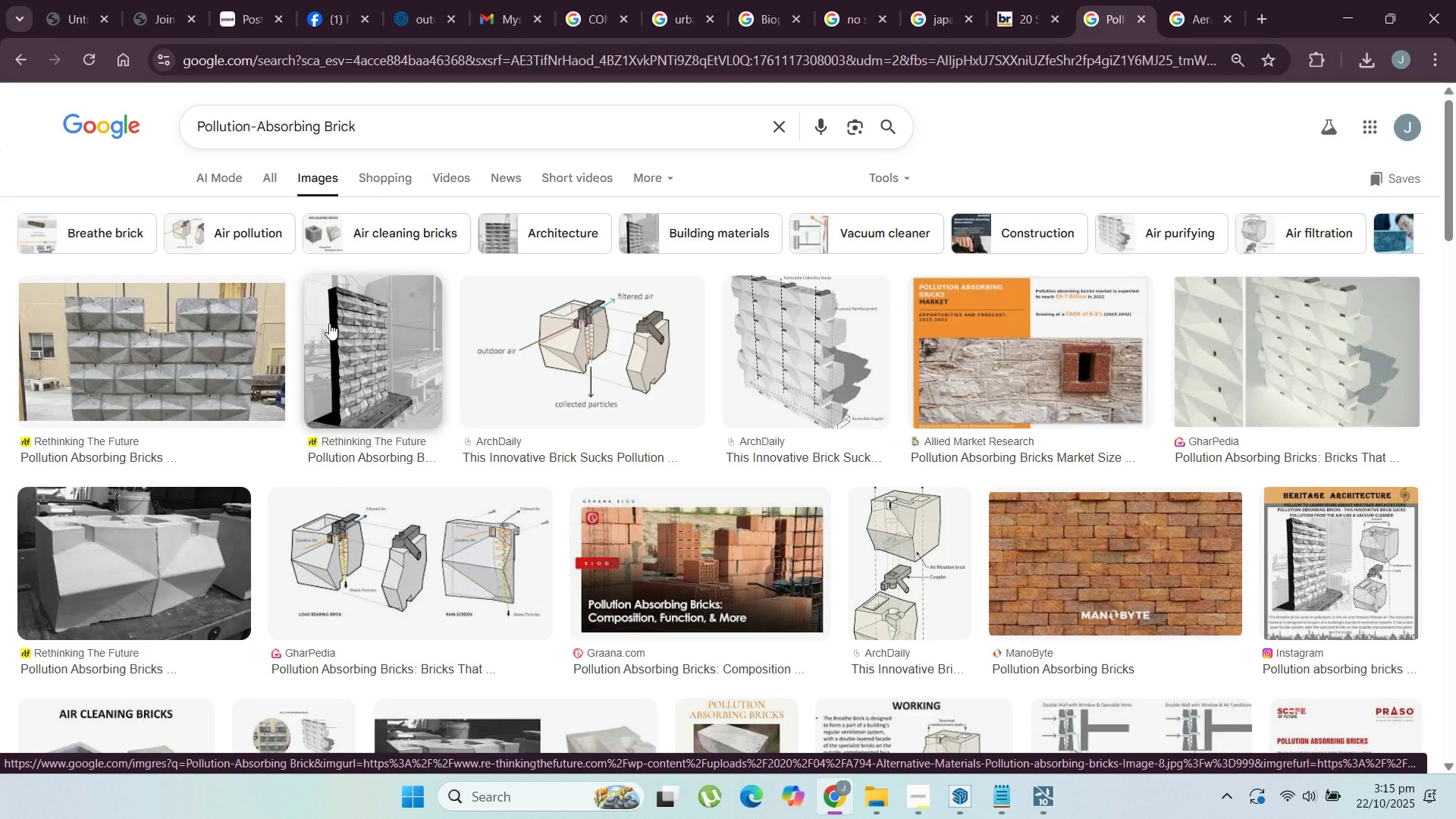 
left_click([431, 4])
 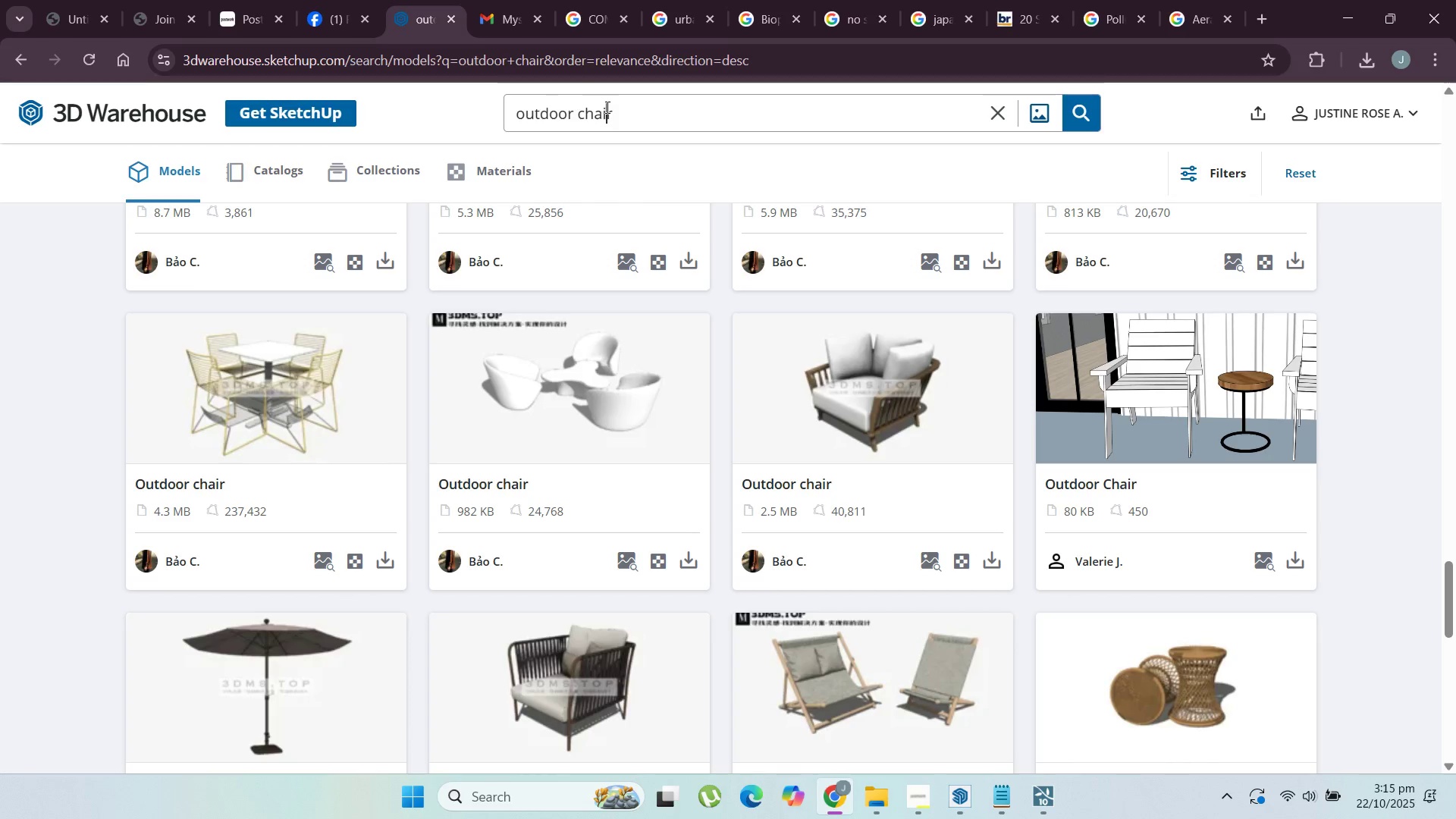 
double_click([606, 107])
 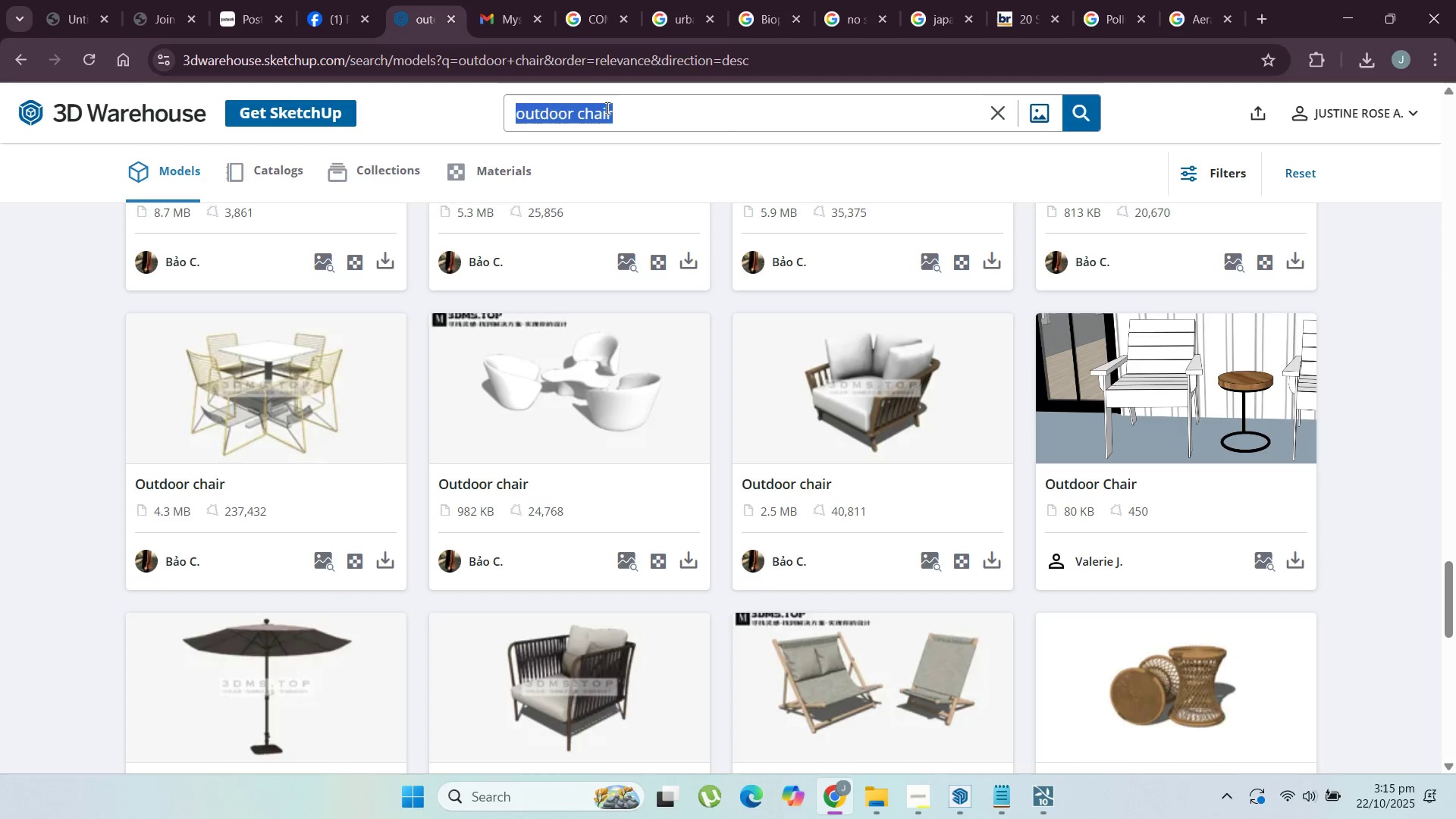 
triple_click([606, 108])
 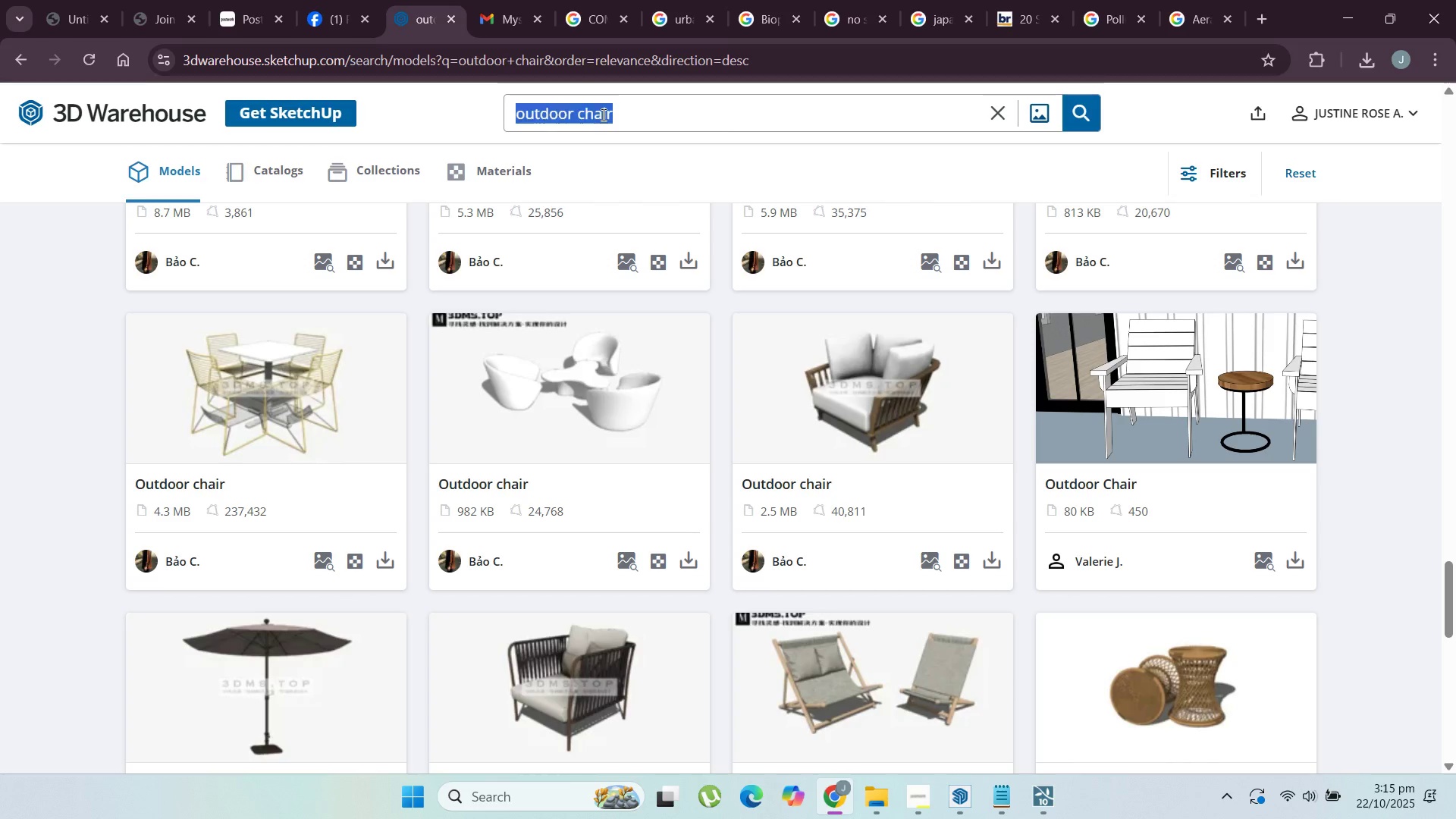 
type(pollution abr)
key(Backspace)
type(sorbing bricks)
 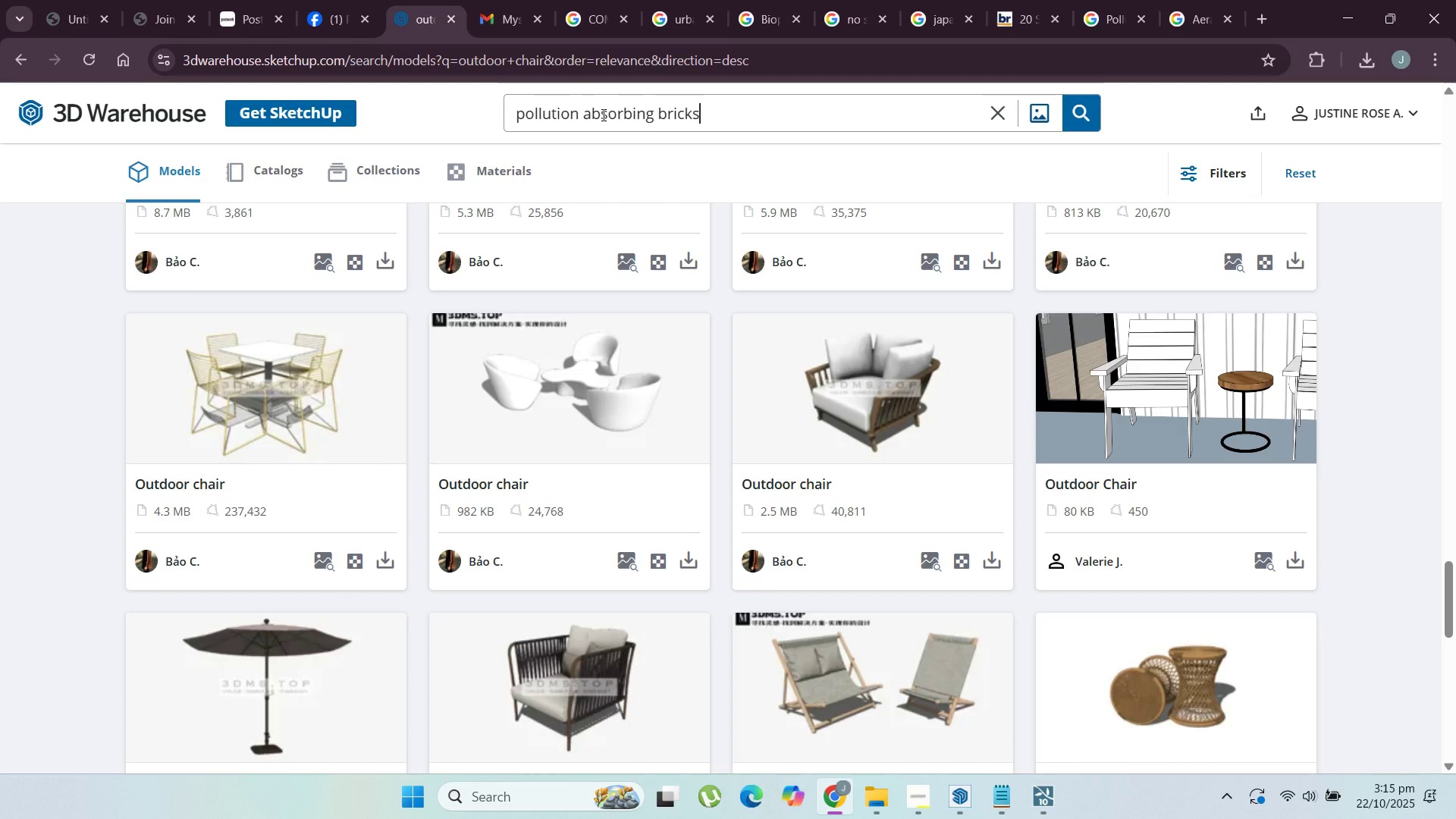 
key(Enter)
 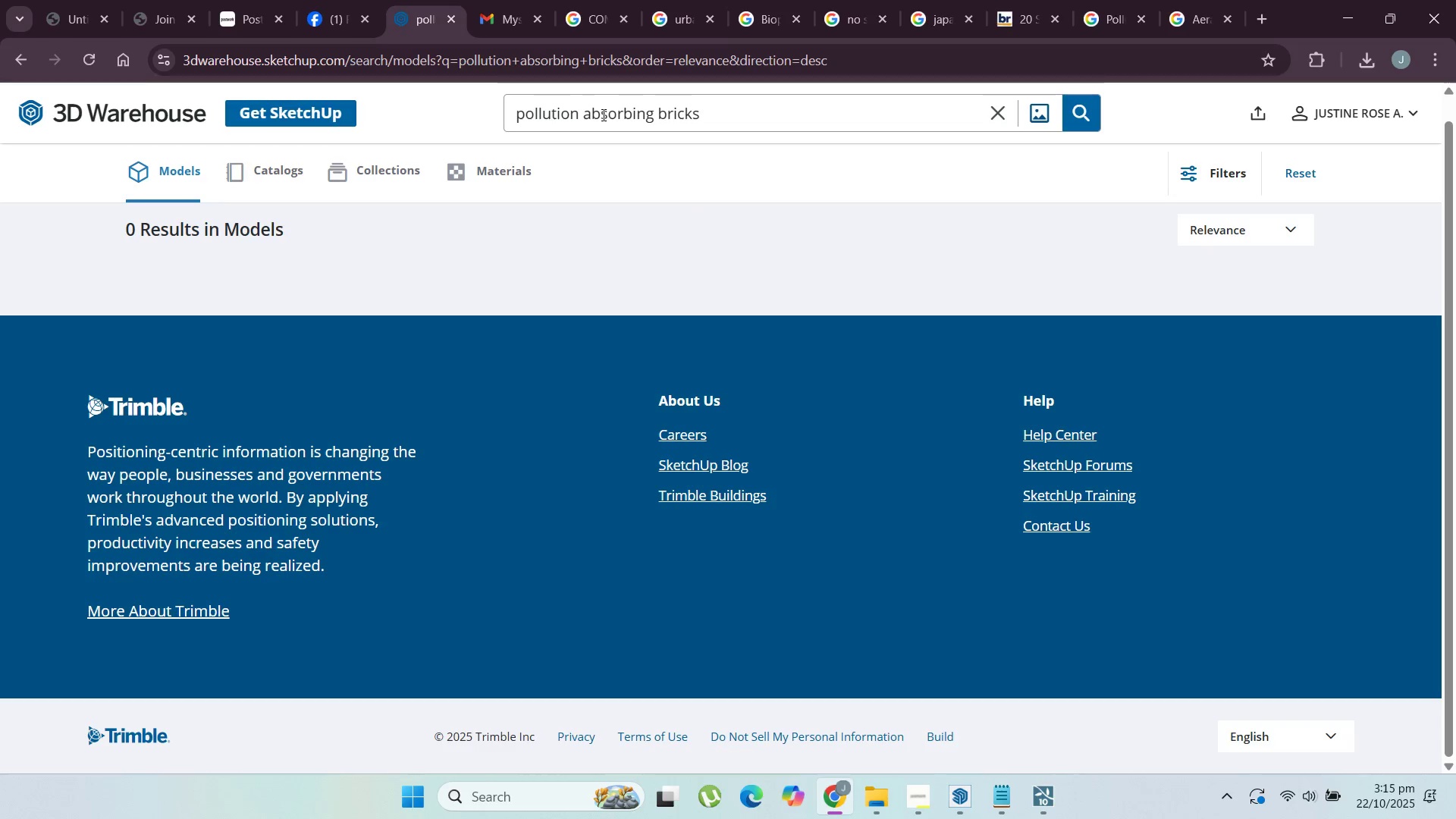 
scroll: coordinate [516, 287], scroll_direction: up, amount: 5.0
 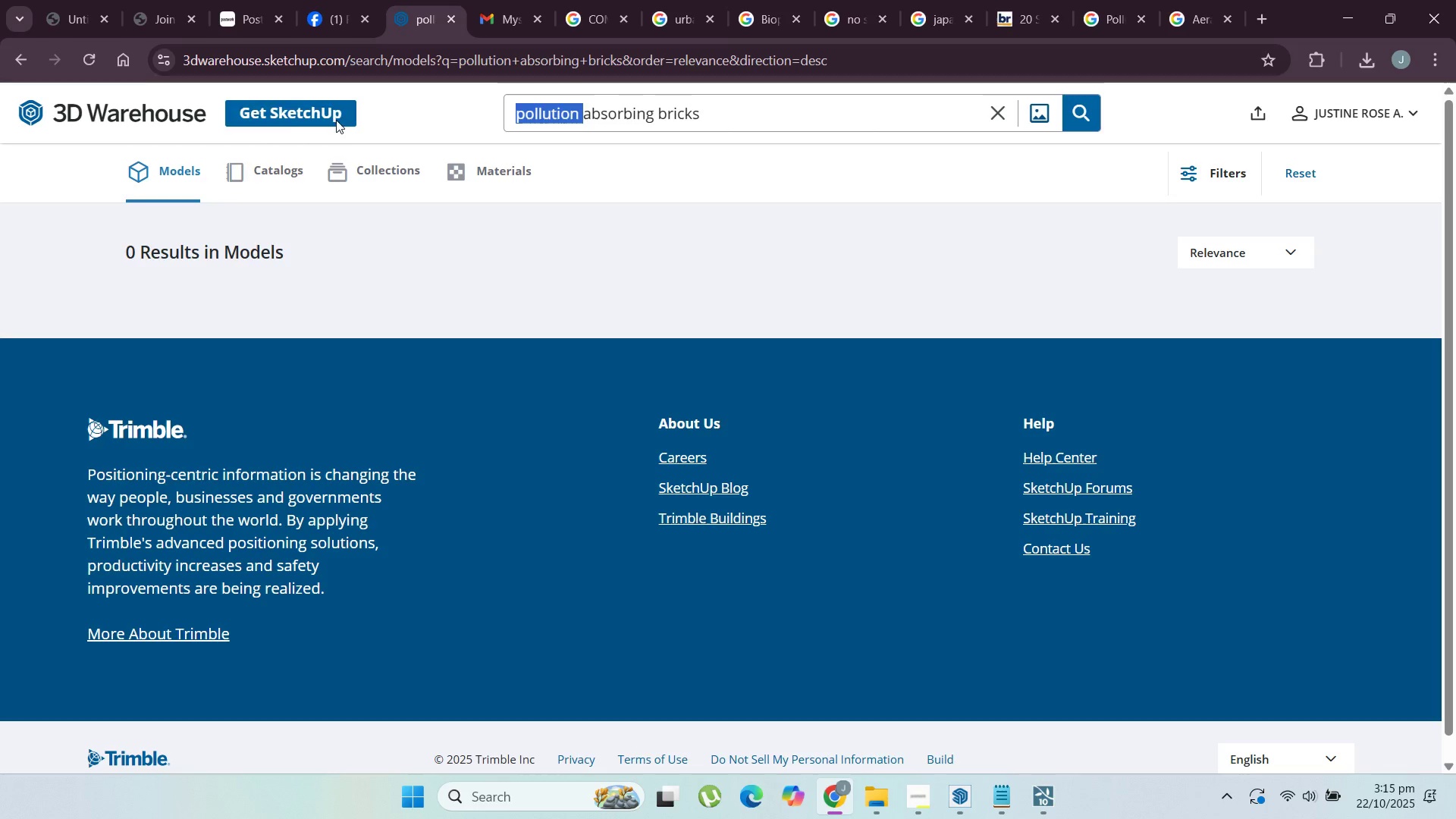 
key(Backspace)
 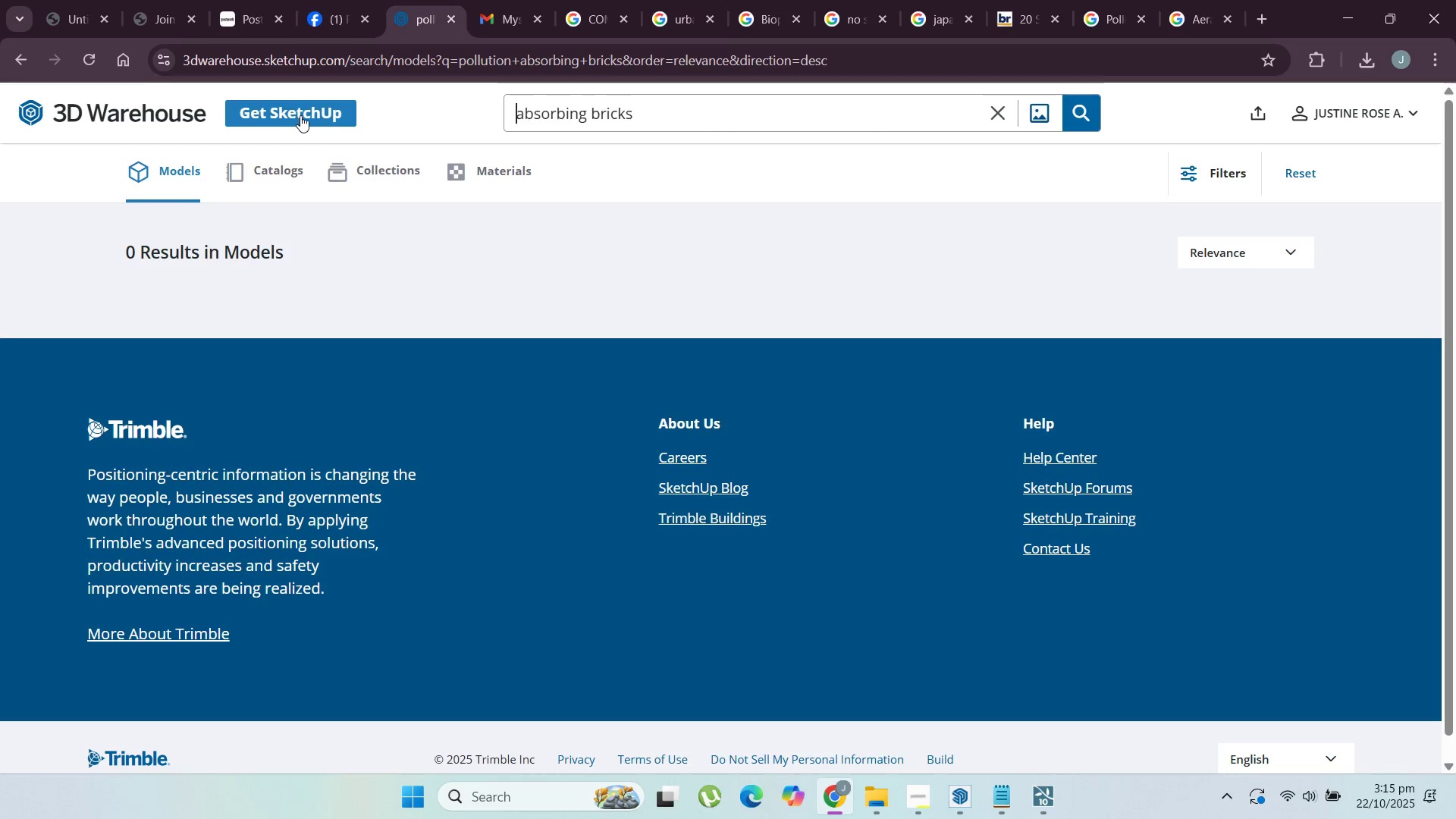 
key(Enter)
 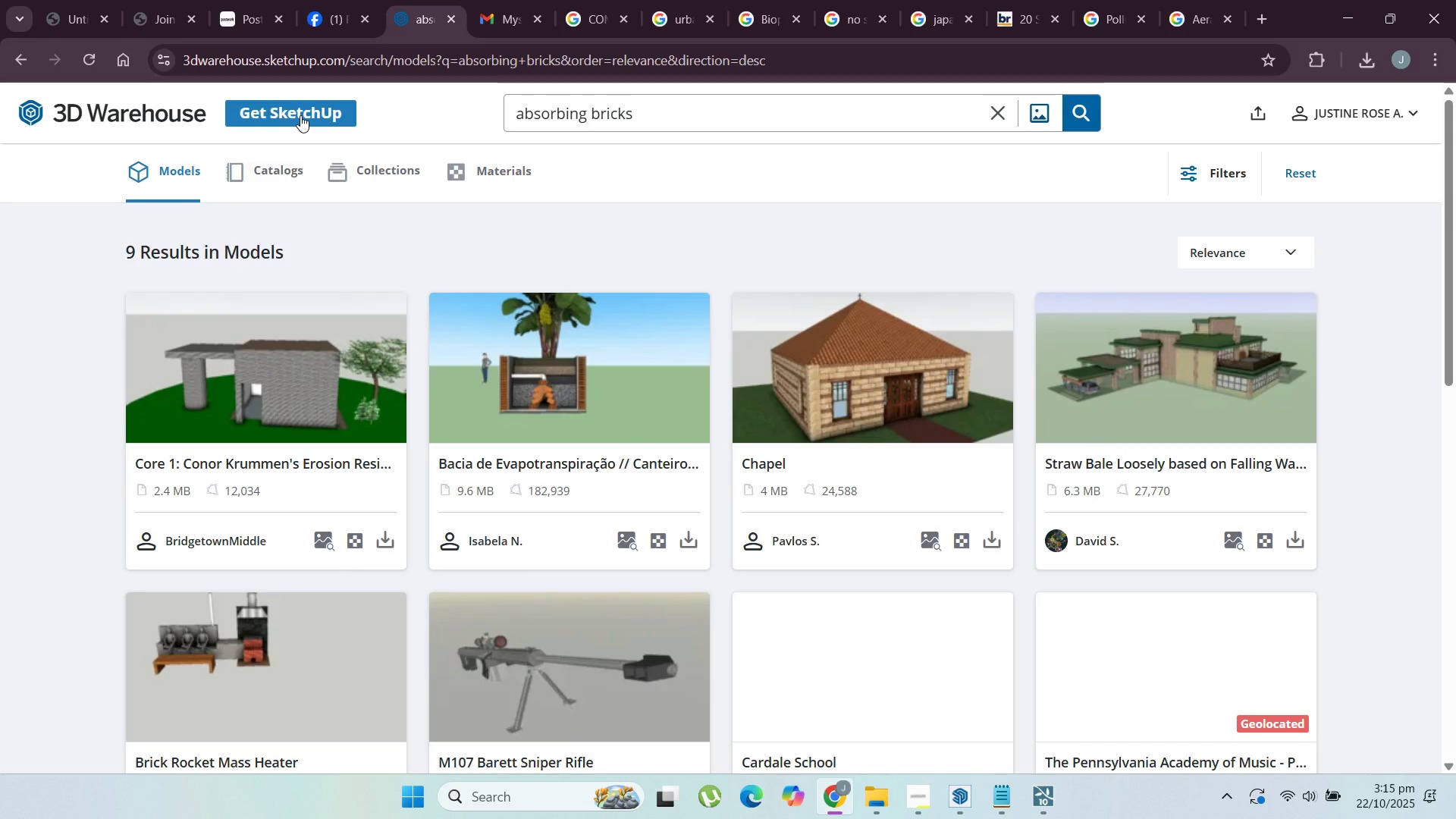 
wait(6.58)
 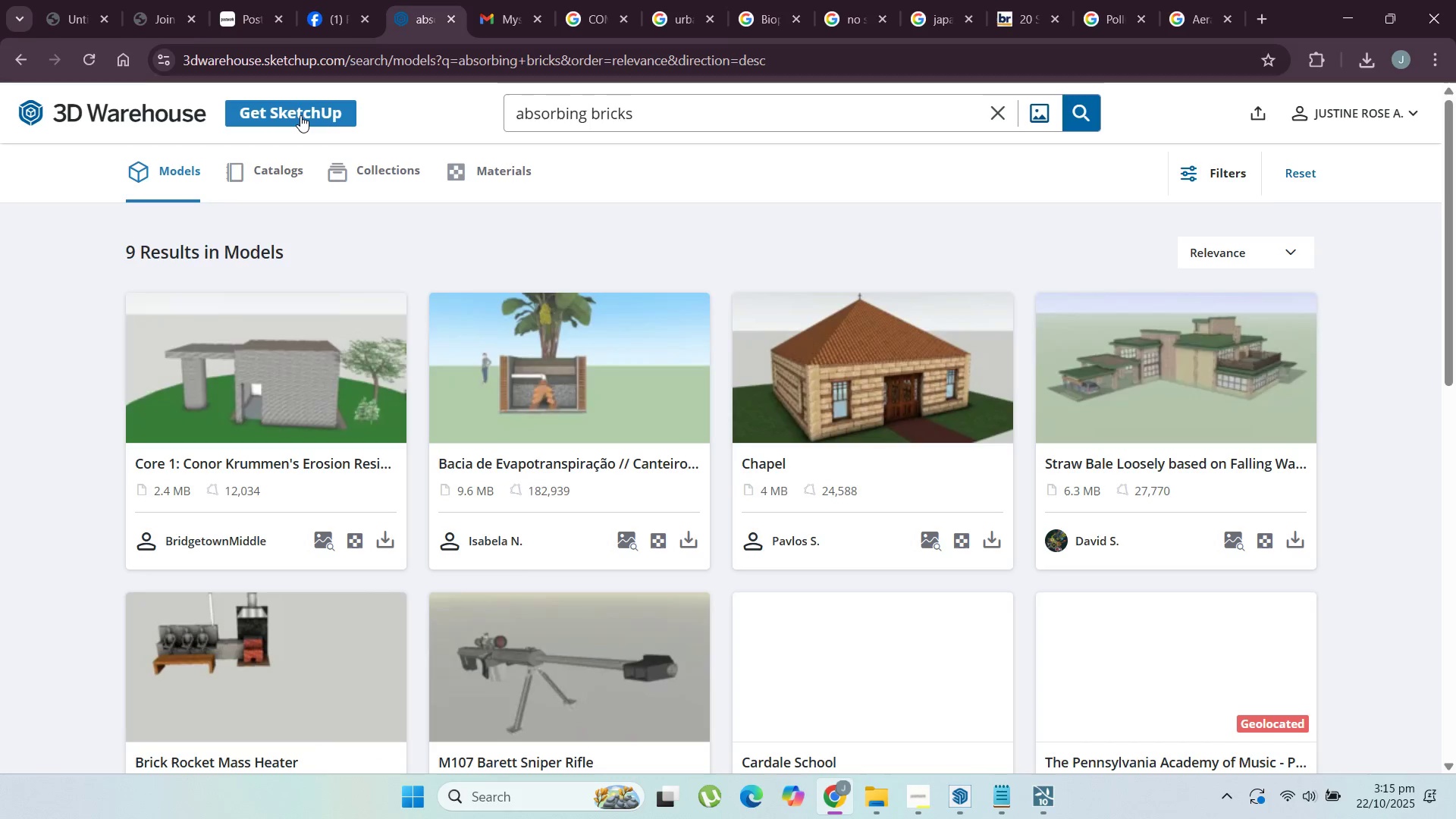 
scroll: coordinate [237, 459], scroll_direction: down, amount: 4.0
 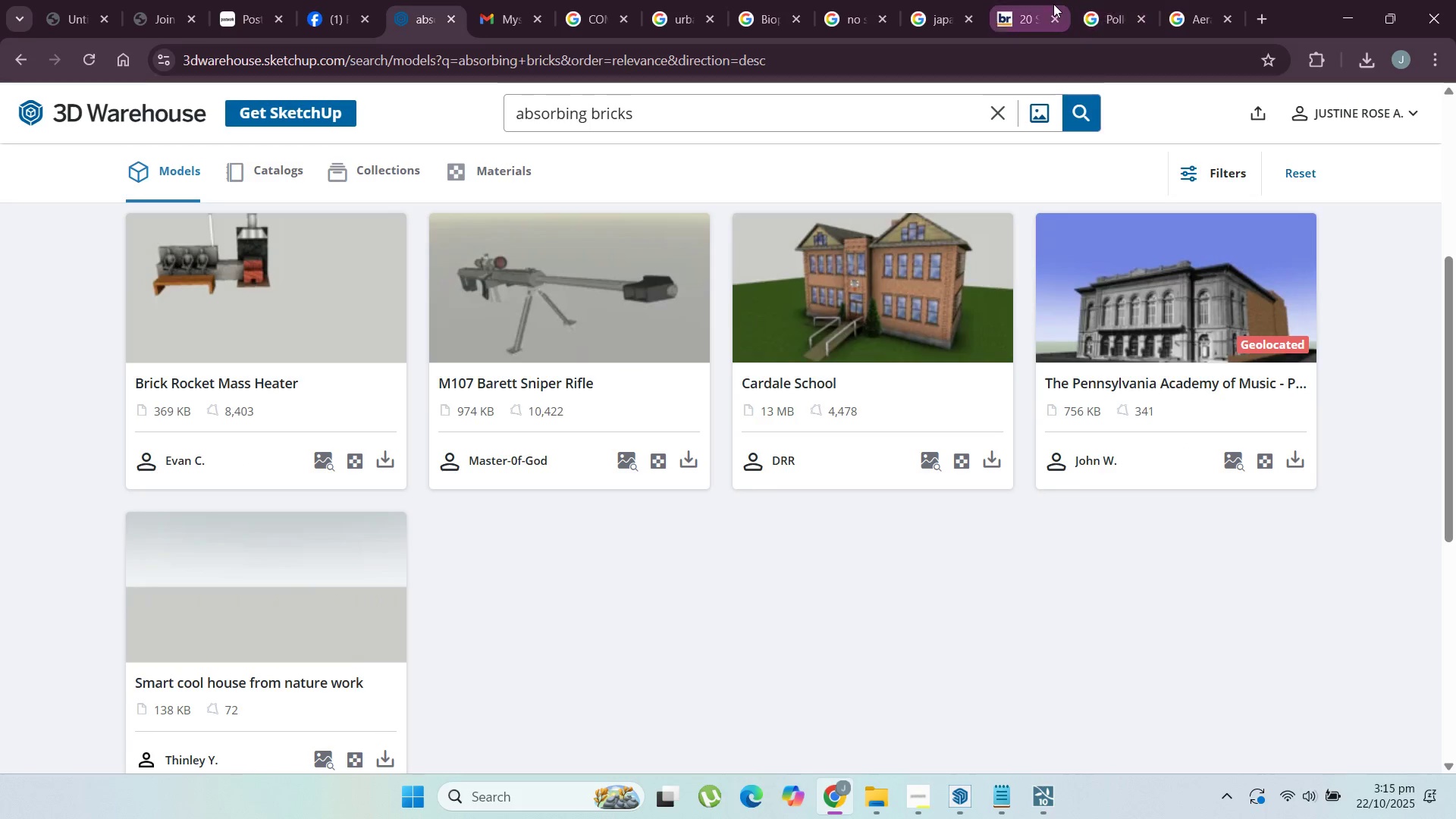 
left_click([1043, 1])
 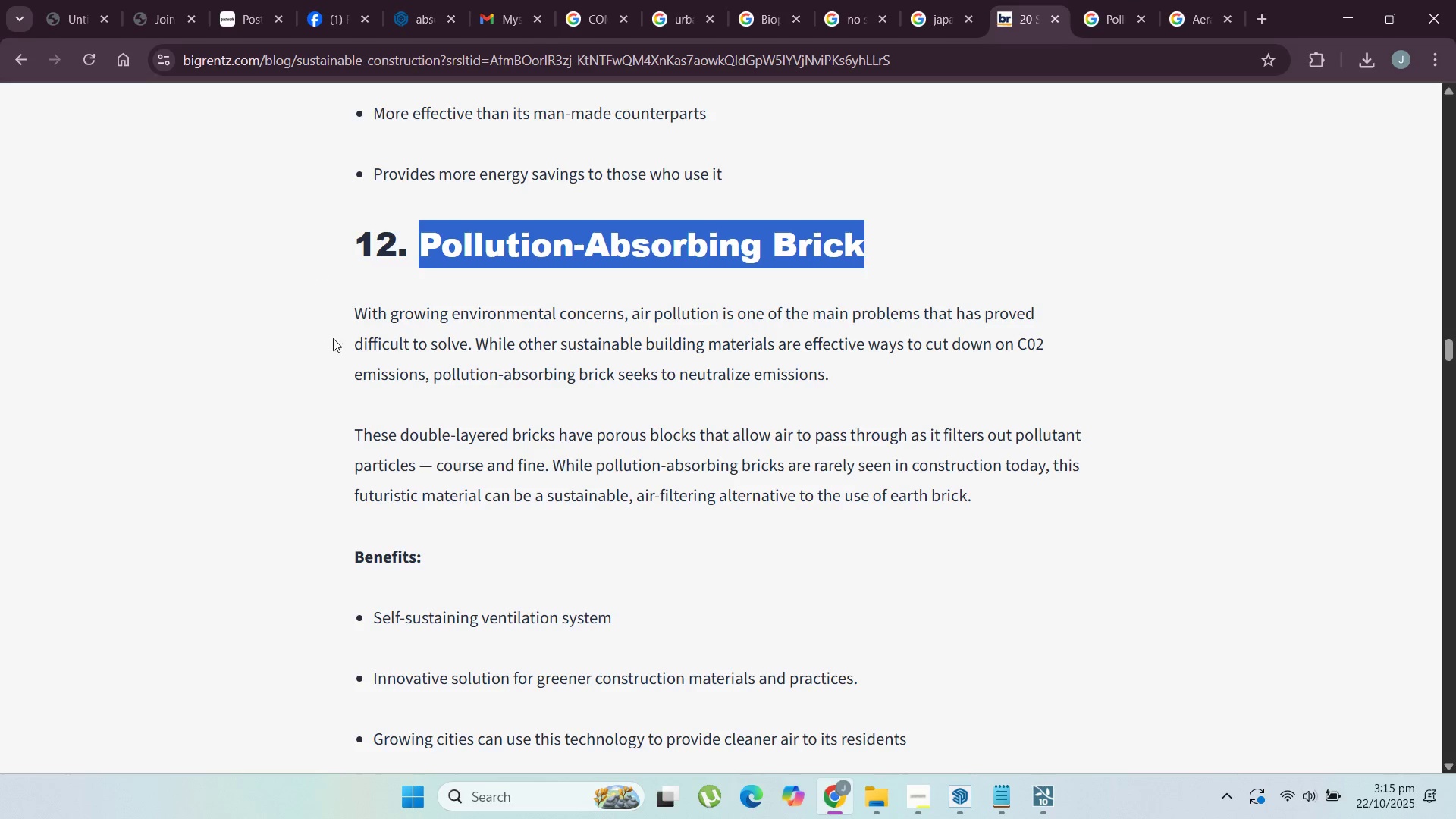 
scroll: coordinate [380, 400], scroll_direction: down, amount: 20.0
 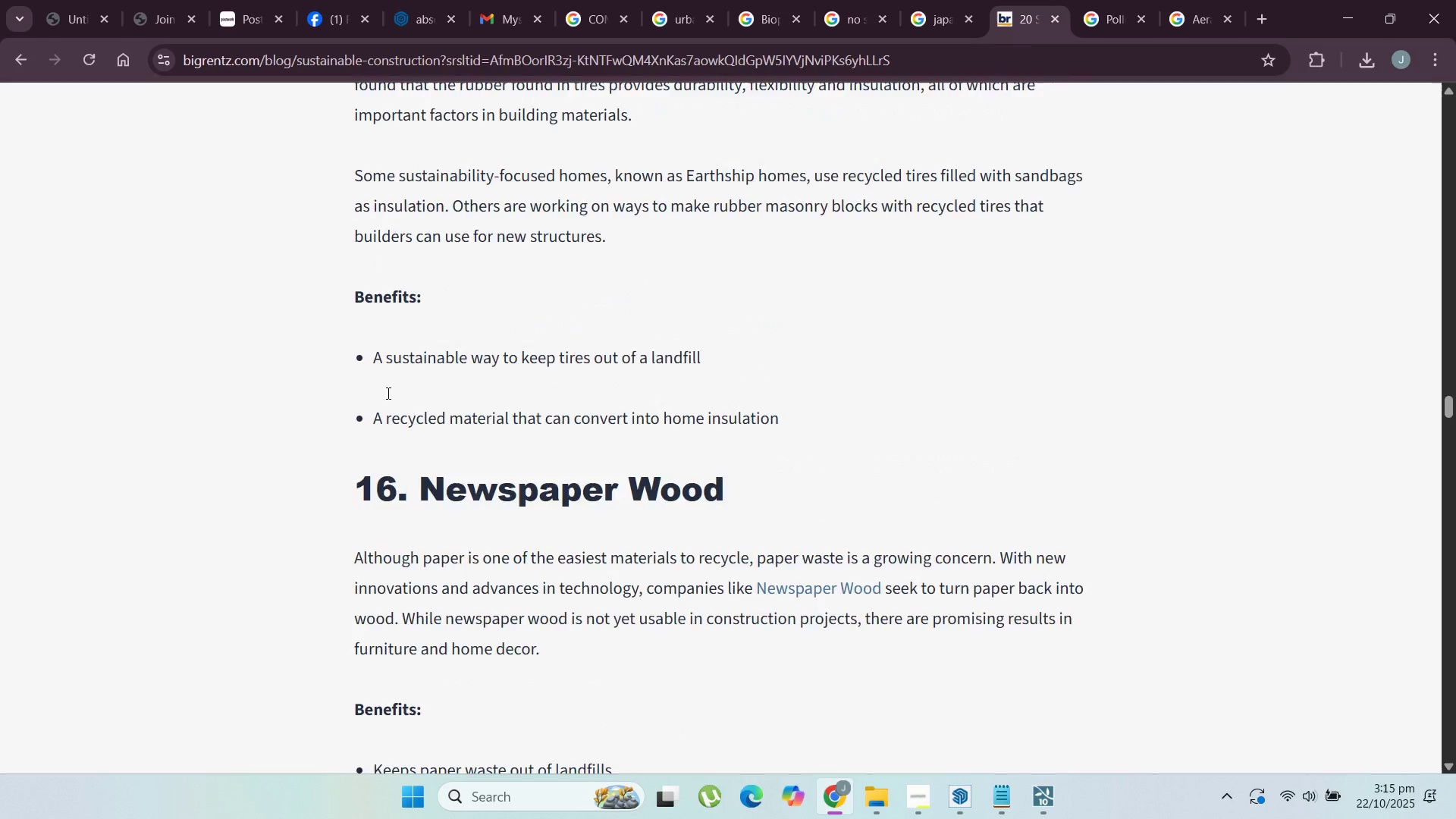 
scroll: coordinate [388, 392], scroll_direction: up, amount: 3.0
 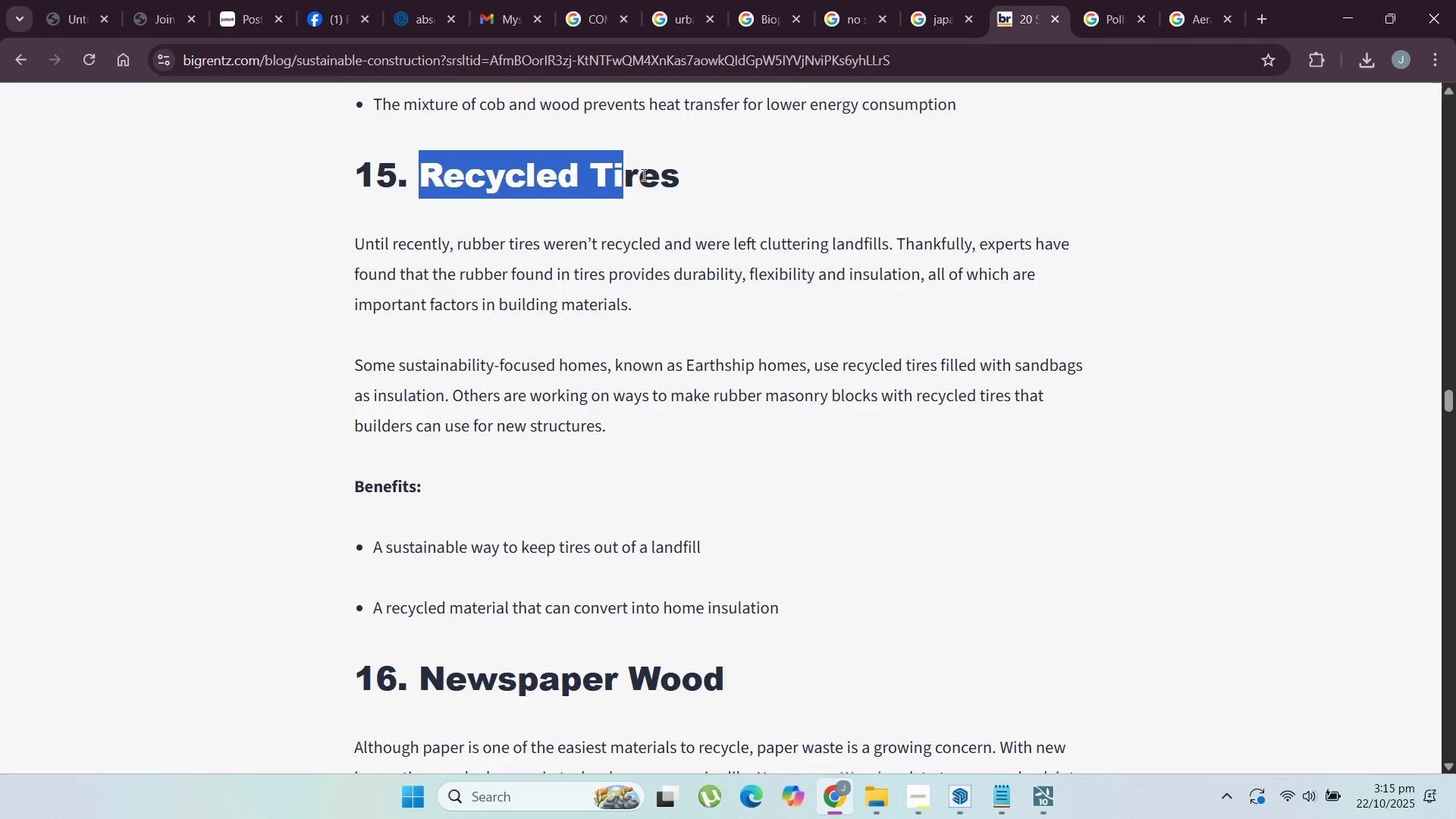 
scroll: coordinate [187, 282], scroll_direction: down, amount: 36.0
 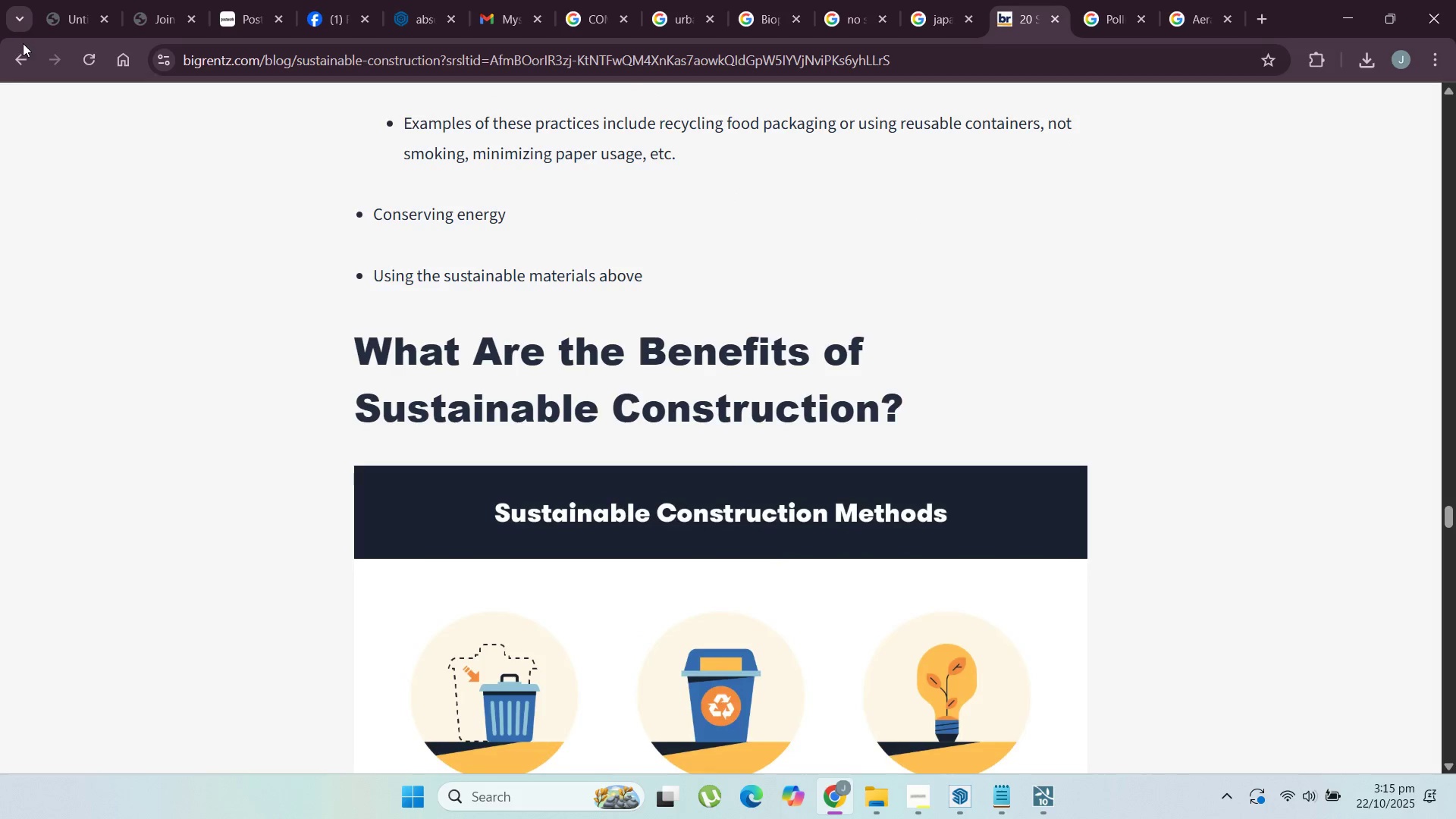 
left_click([23, 46])
 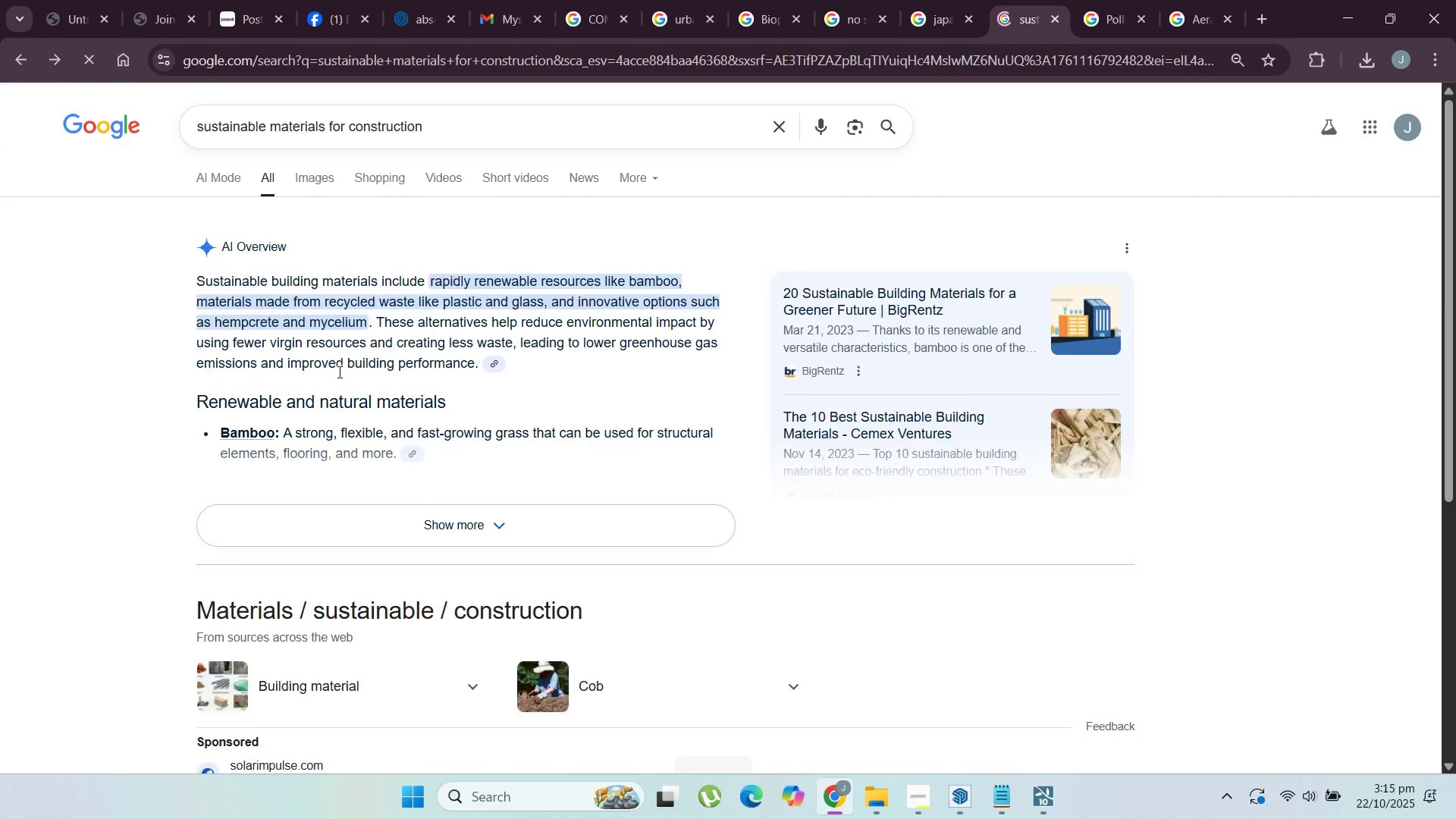 
scroll: coordinate [234, 372], scroll_direction: down, amount: 6.0
 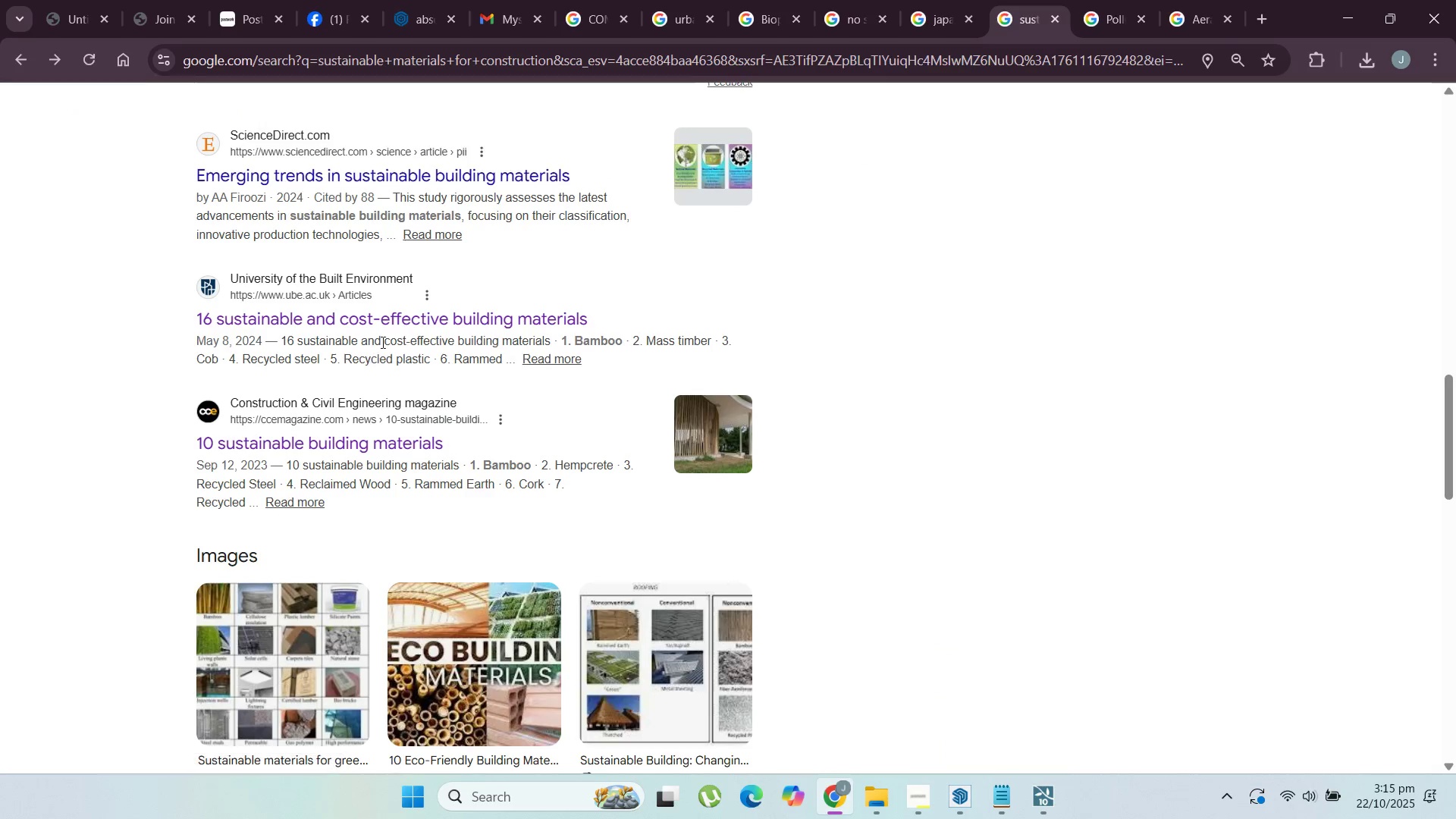 
left_click([397, 325])
 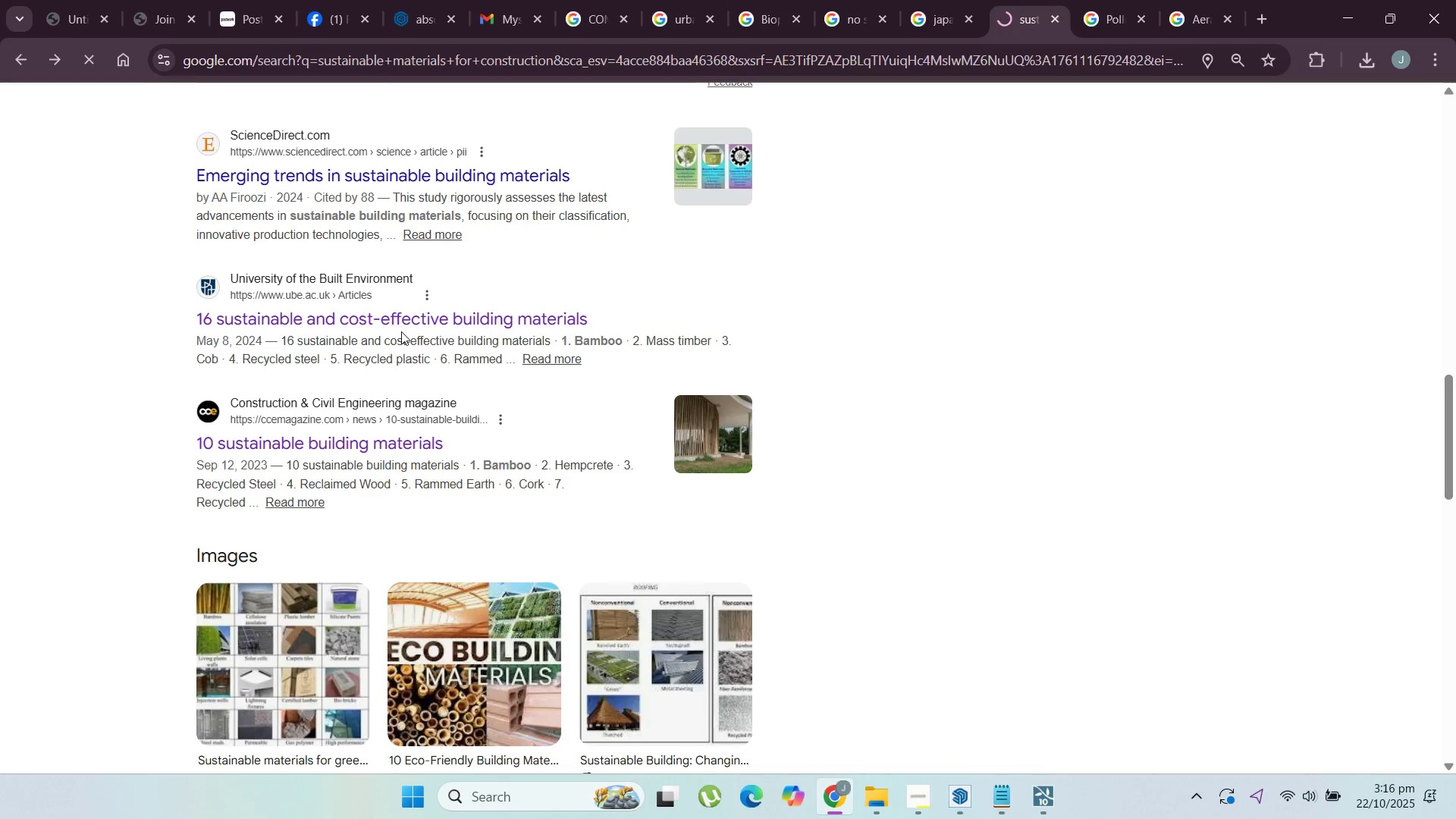 
wait(9.42)
 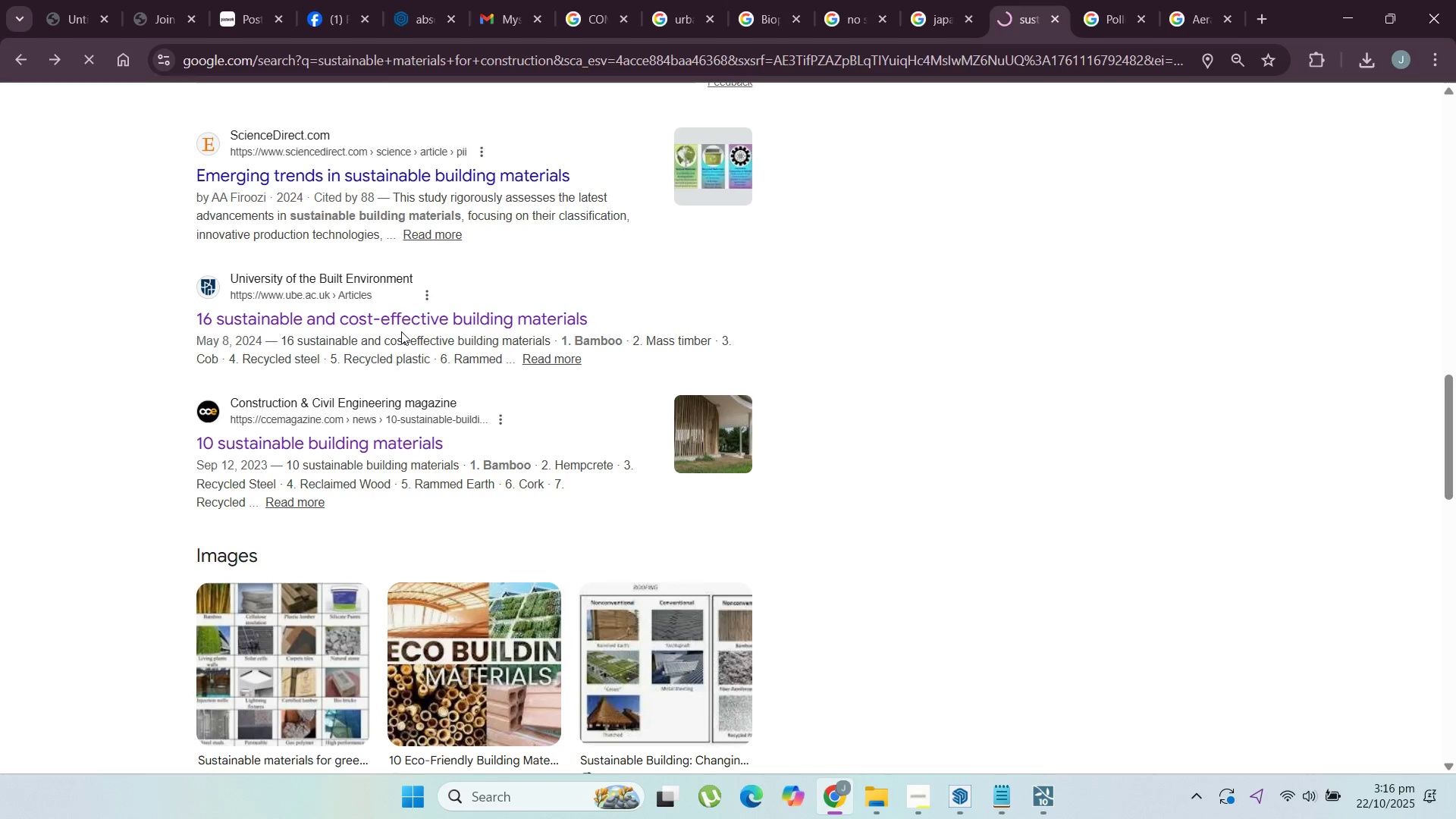 
scroll: coordinate [504, 563], scroll_direction: down, amount: 45.0
 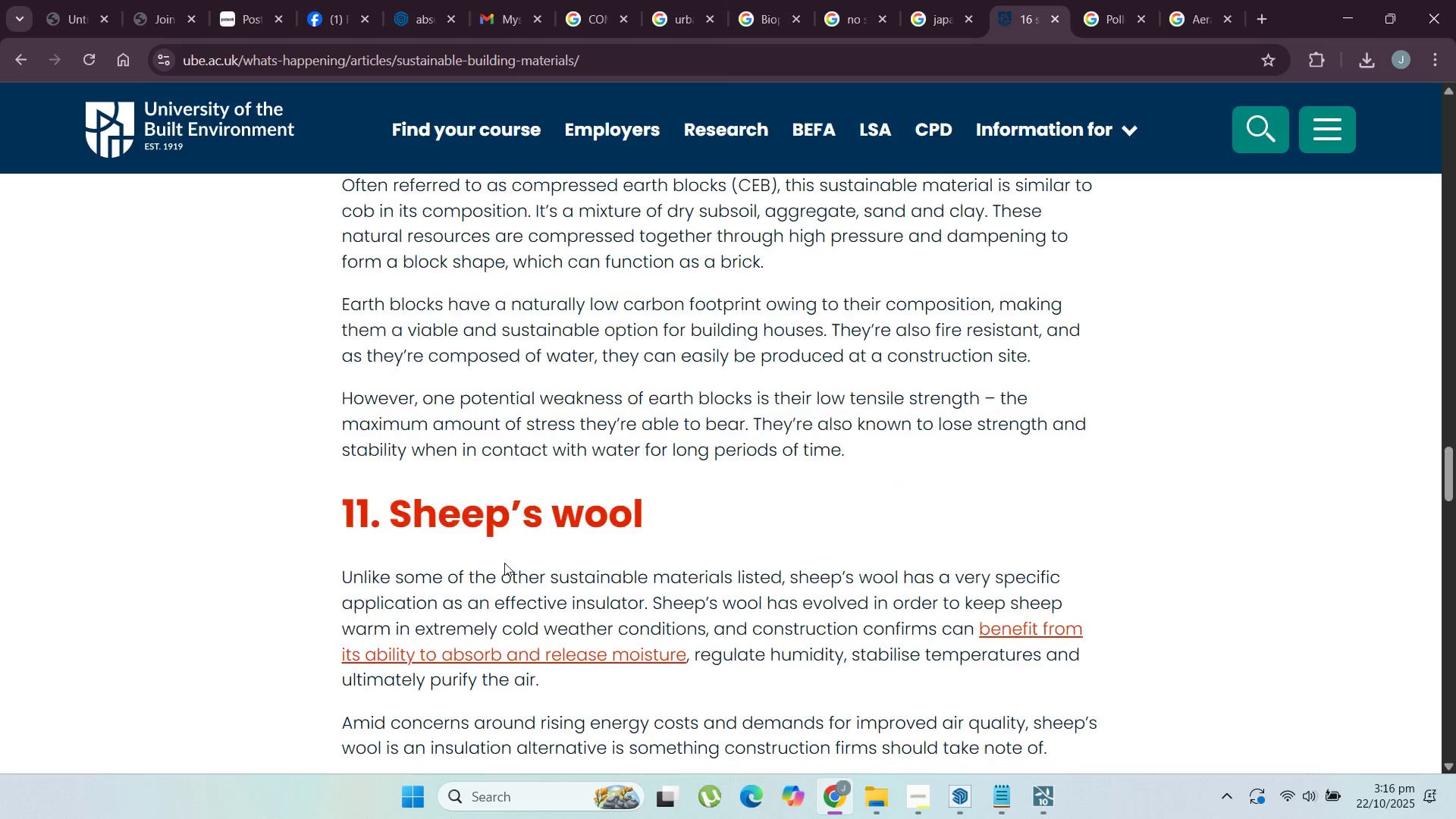 
scroll: coordinate [466, 488], scroll_direction: none, amount: 0.0
 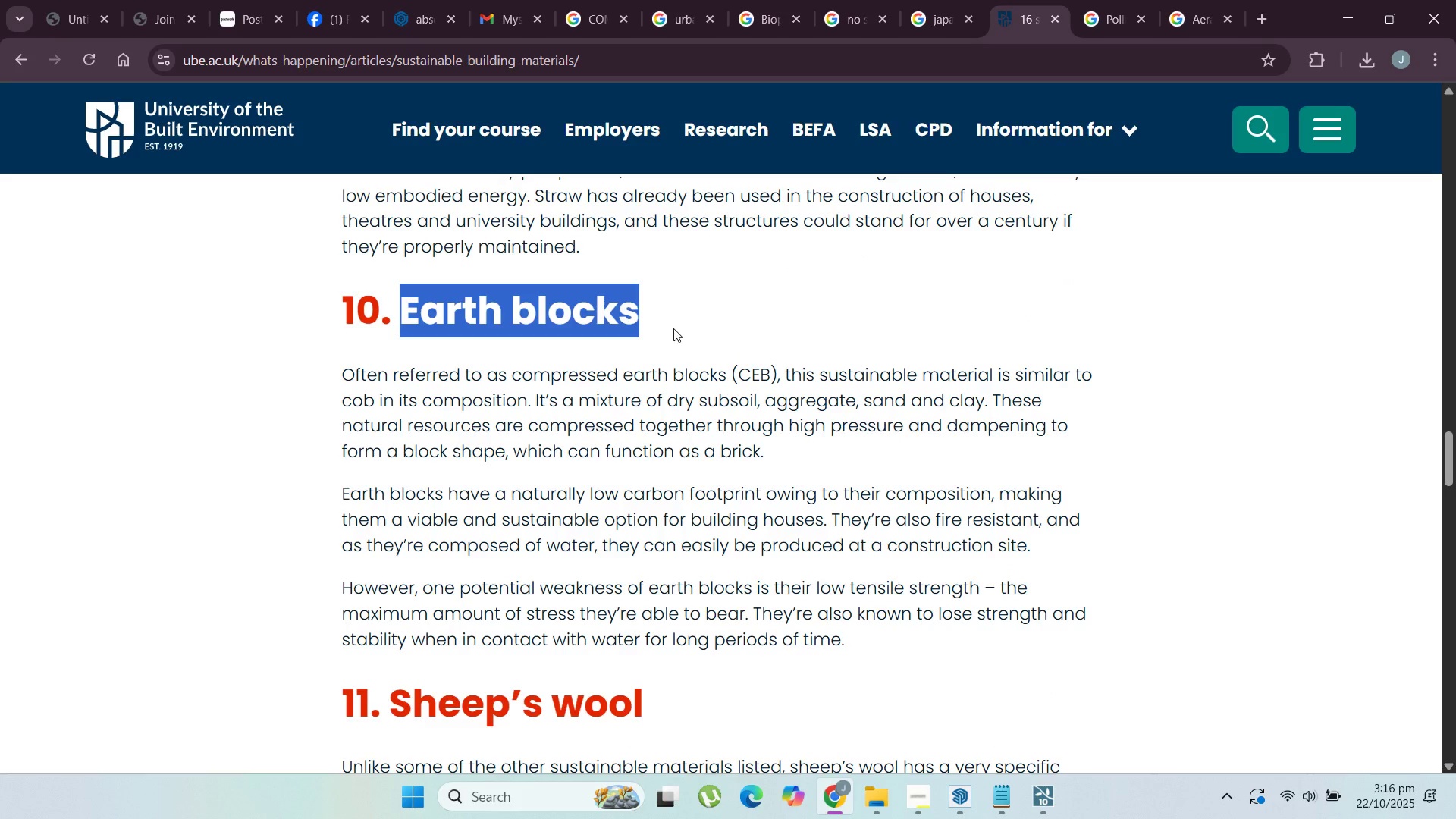 
right_click([617, 328])
 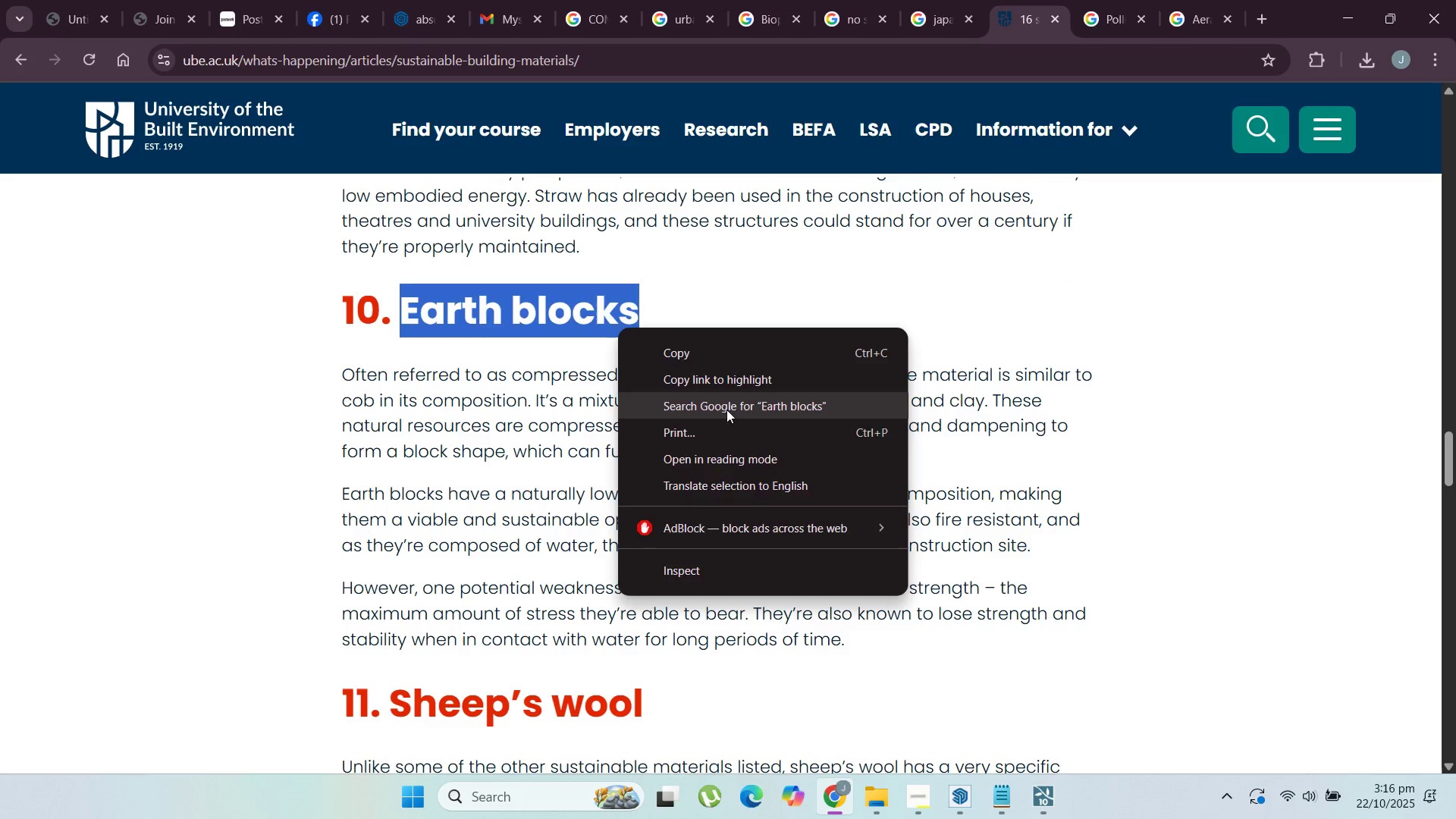 
left_click([726, 410])
 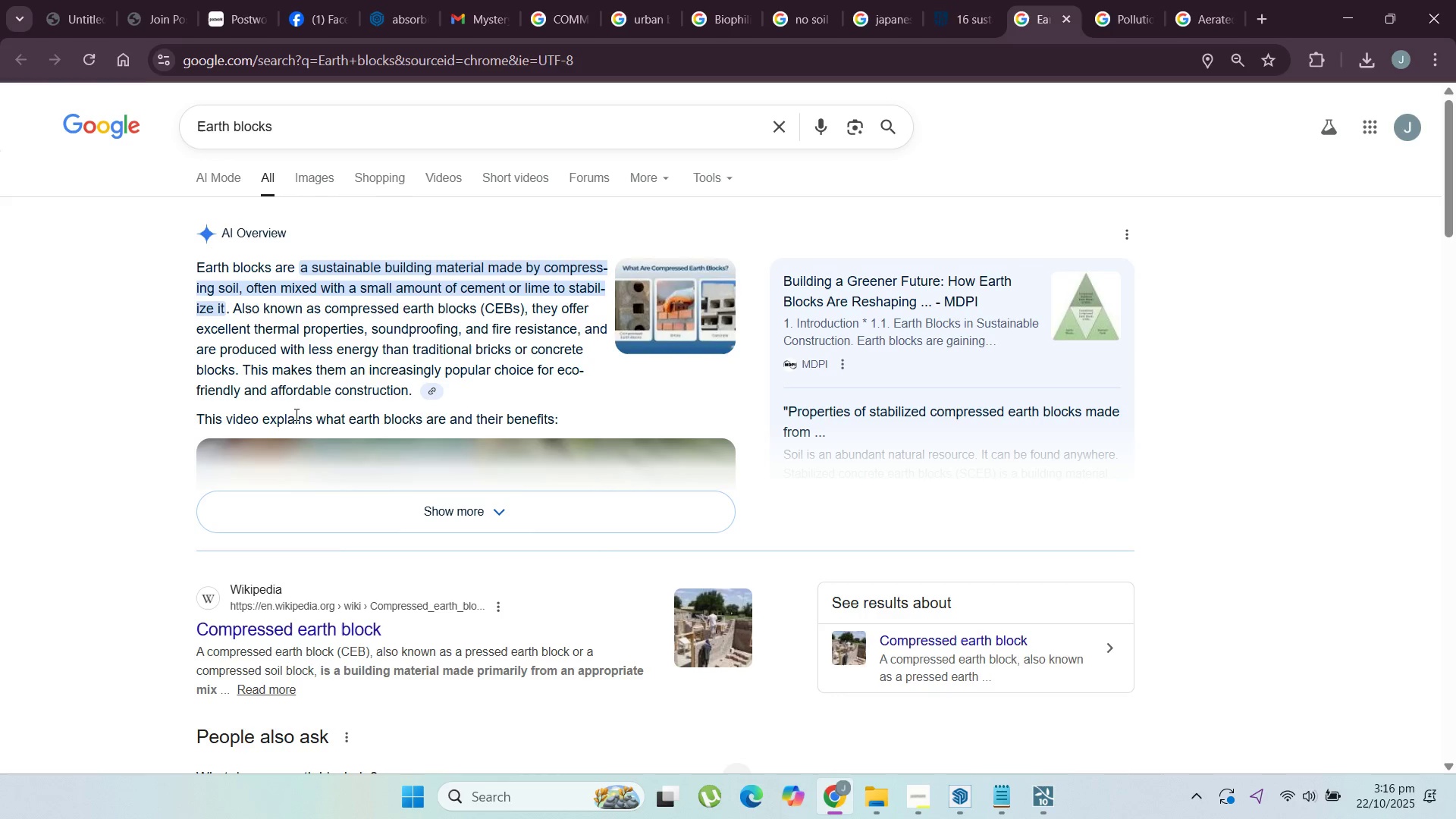 
wait(7.69)
 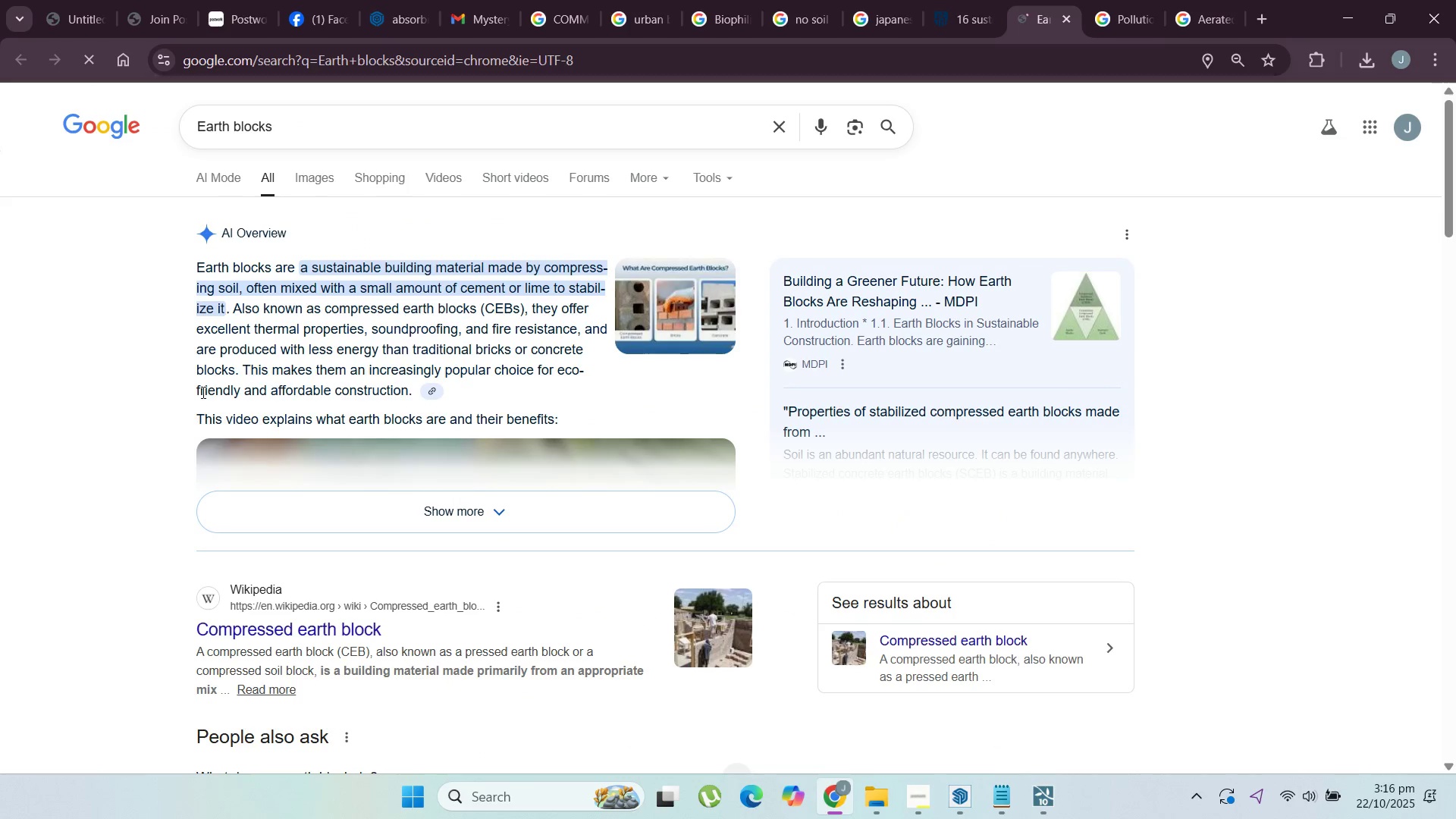 
left_click([1367, 0])
 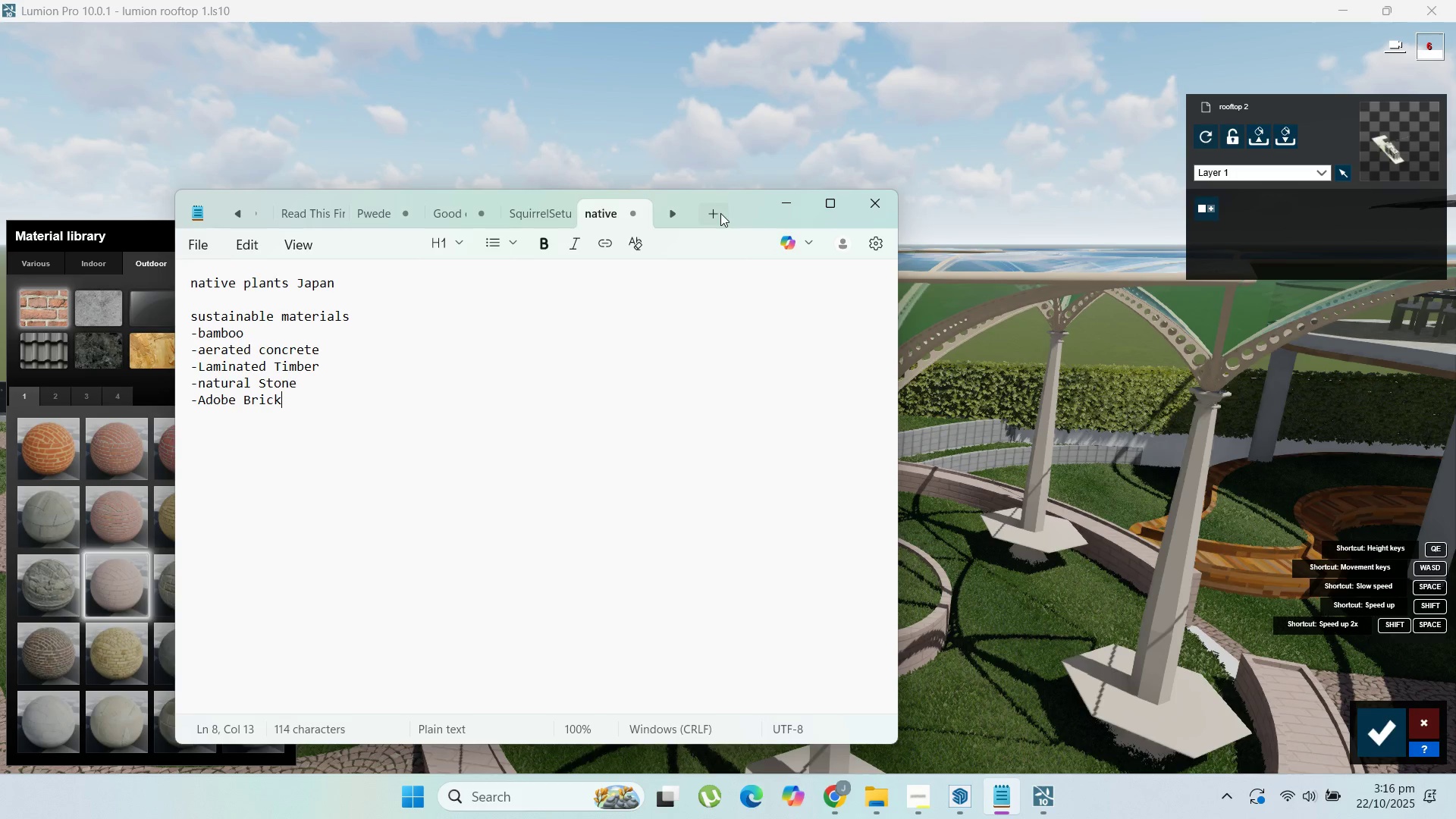 
left_click([790, 206])
 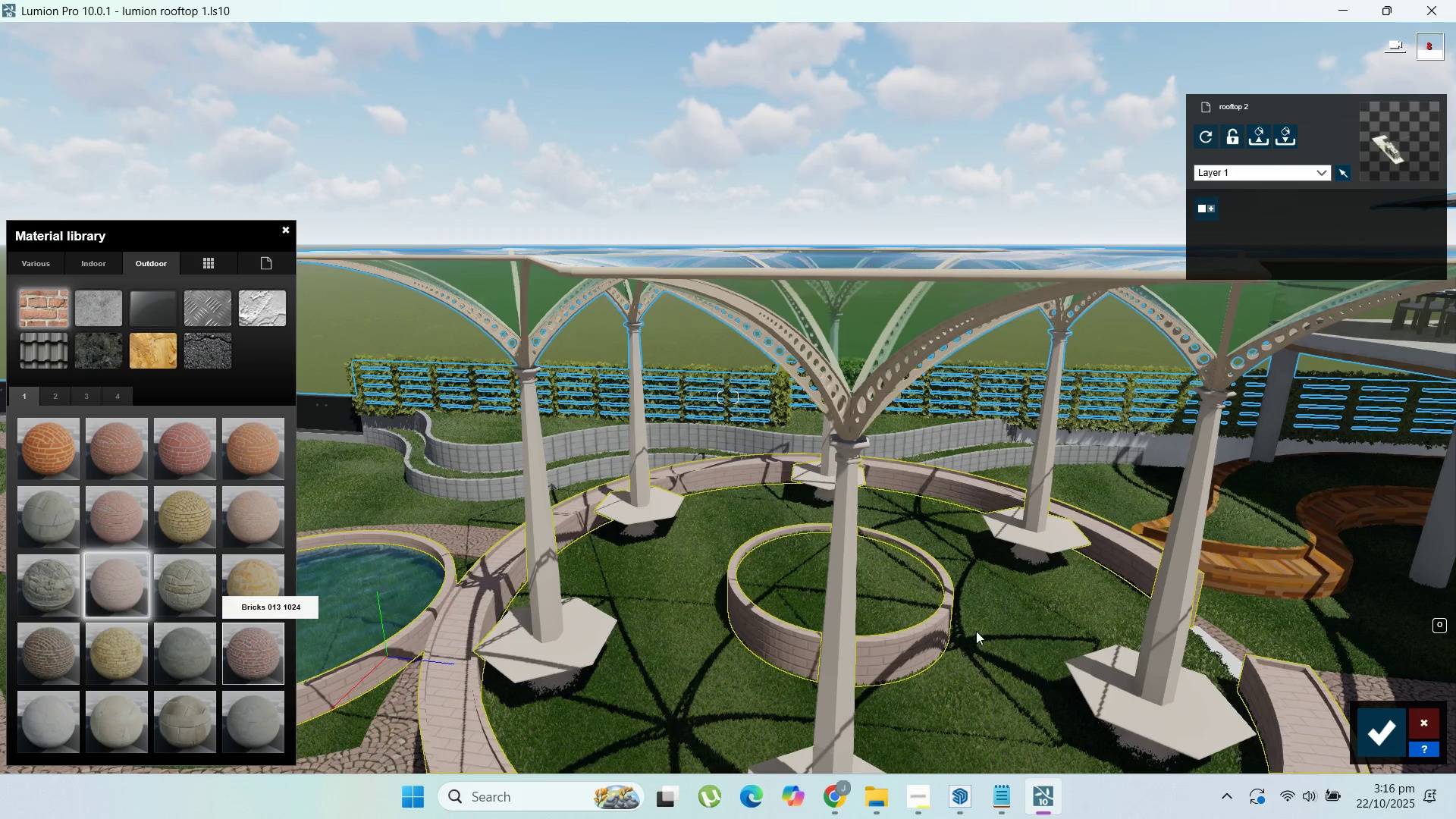 
scroll: coordinate [946, 613], scroll_direction: up, amount: 6.0
 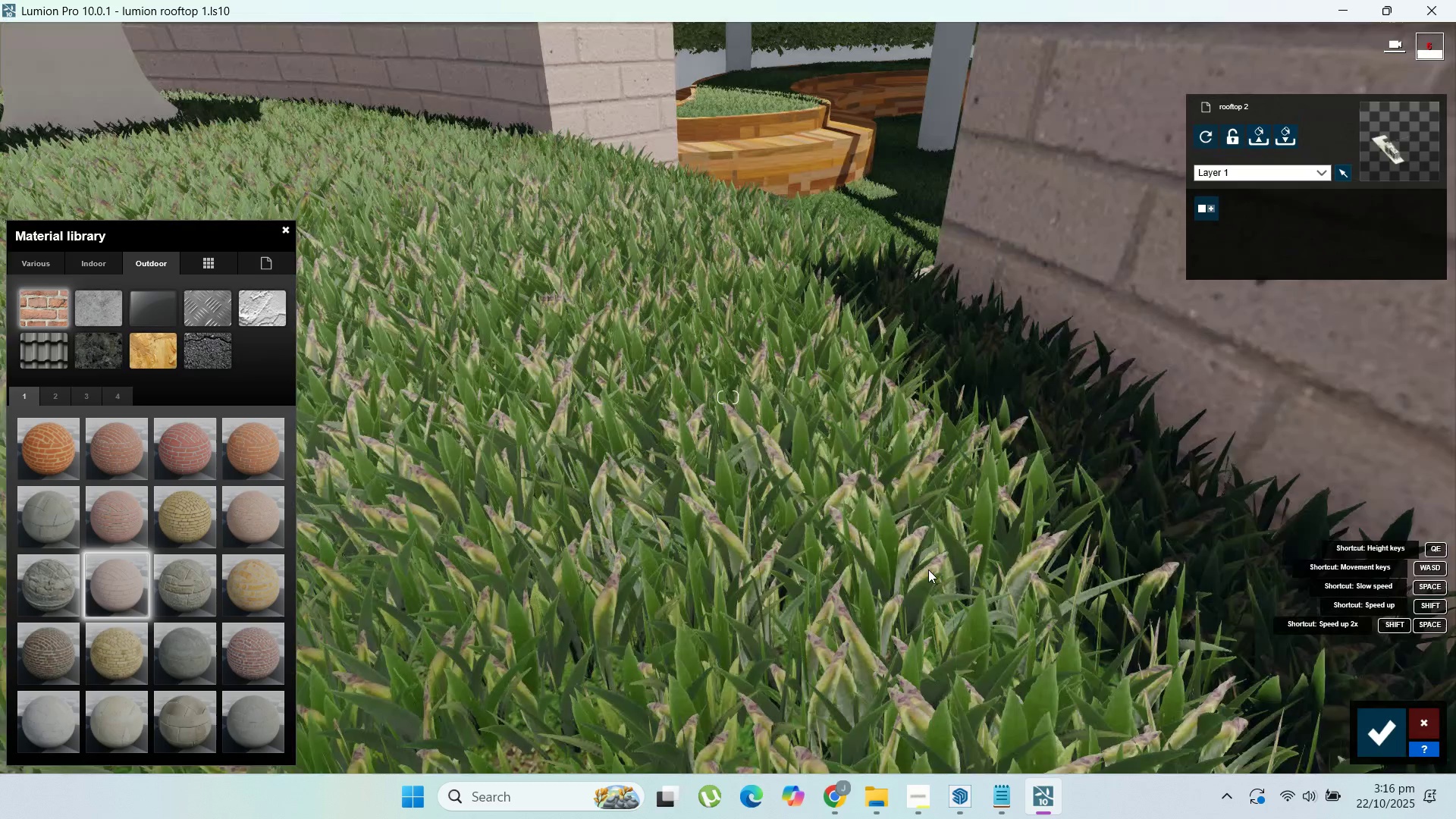 
scroll: coordinate [922, 567], scroll_direction: down, amount: 2.0
 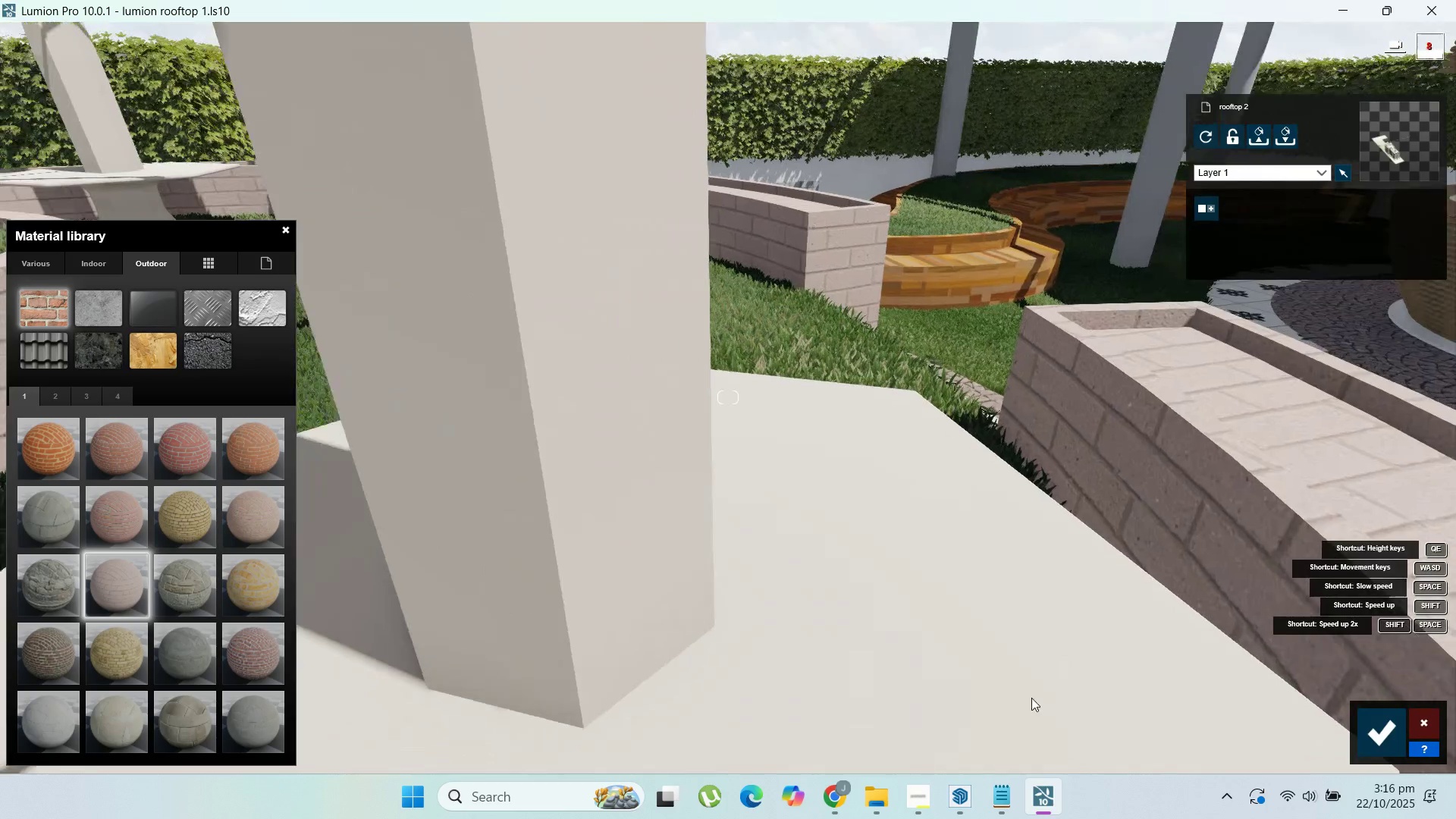 
left_click([965, 793])
 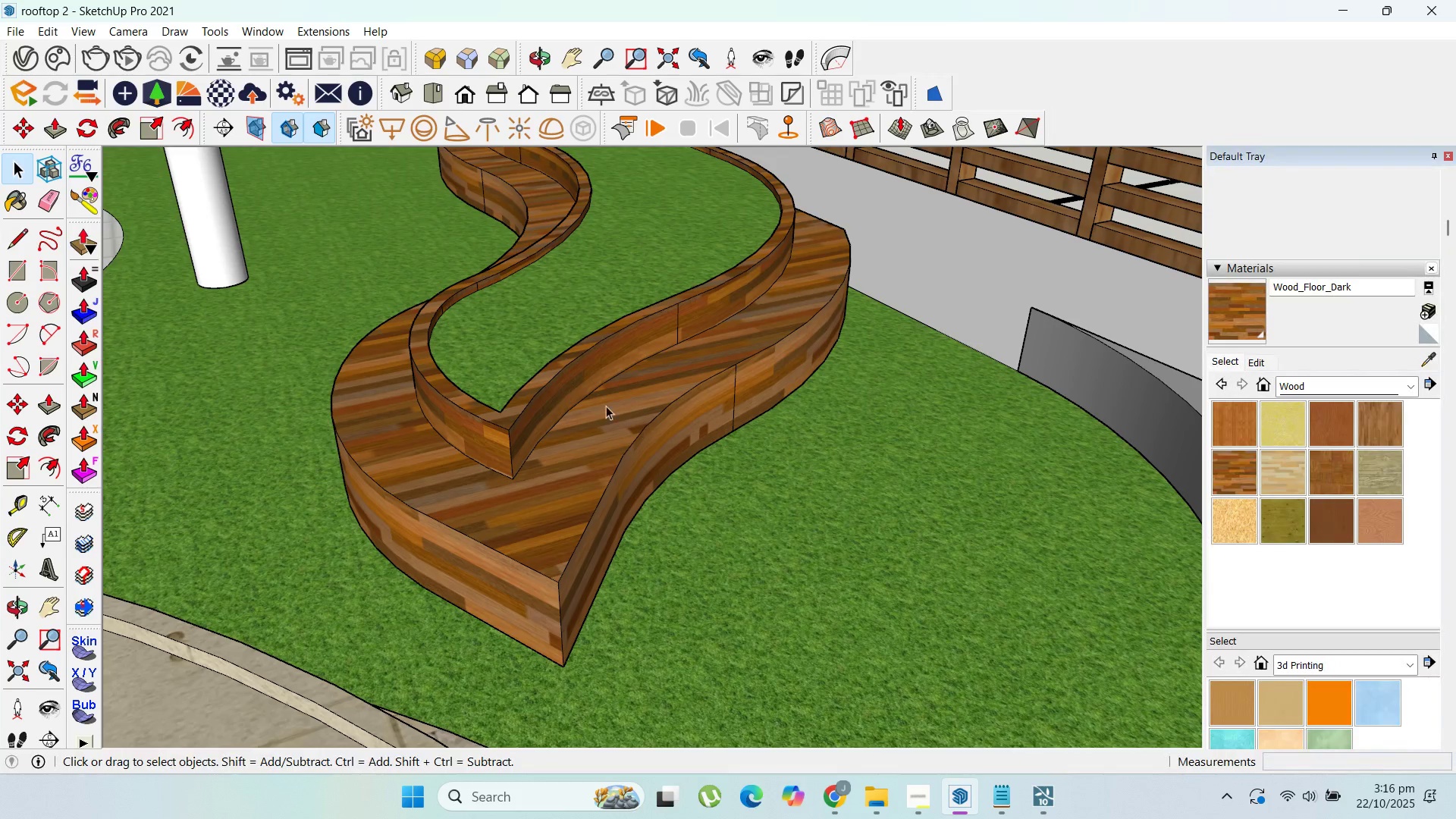 
scroll: coordinate [776, 569], scroll_direction: down, amount: 7.0
 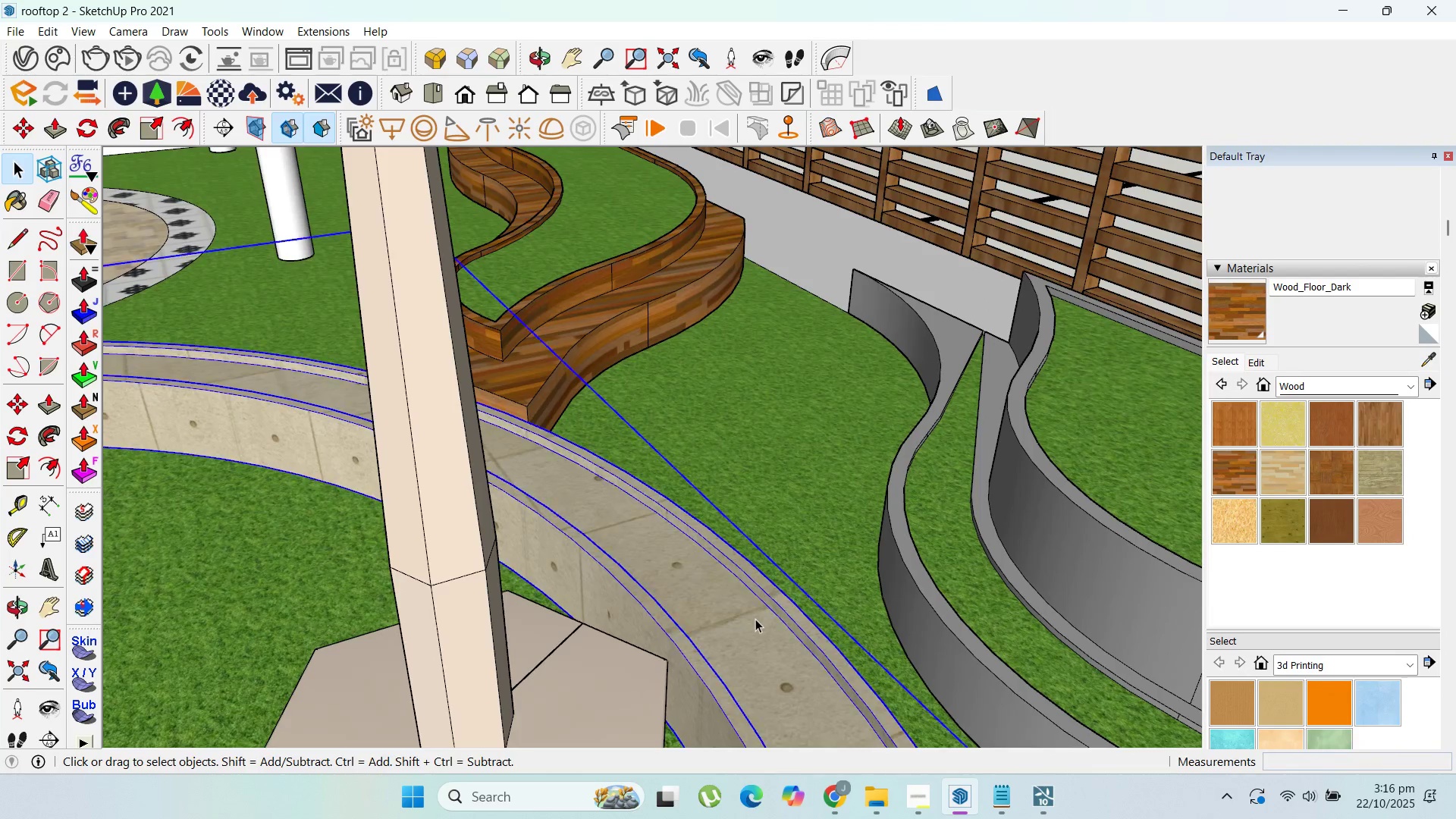 
double_click([755, 619])
 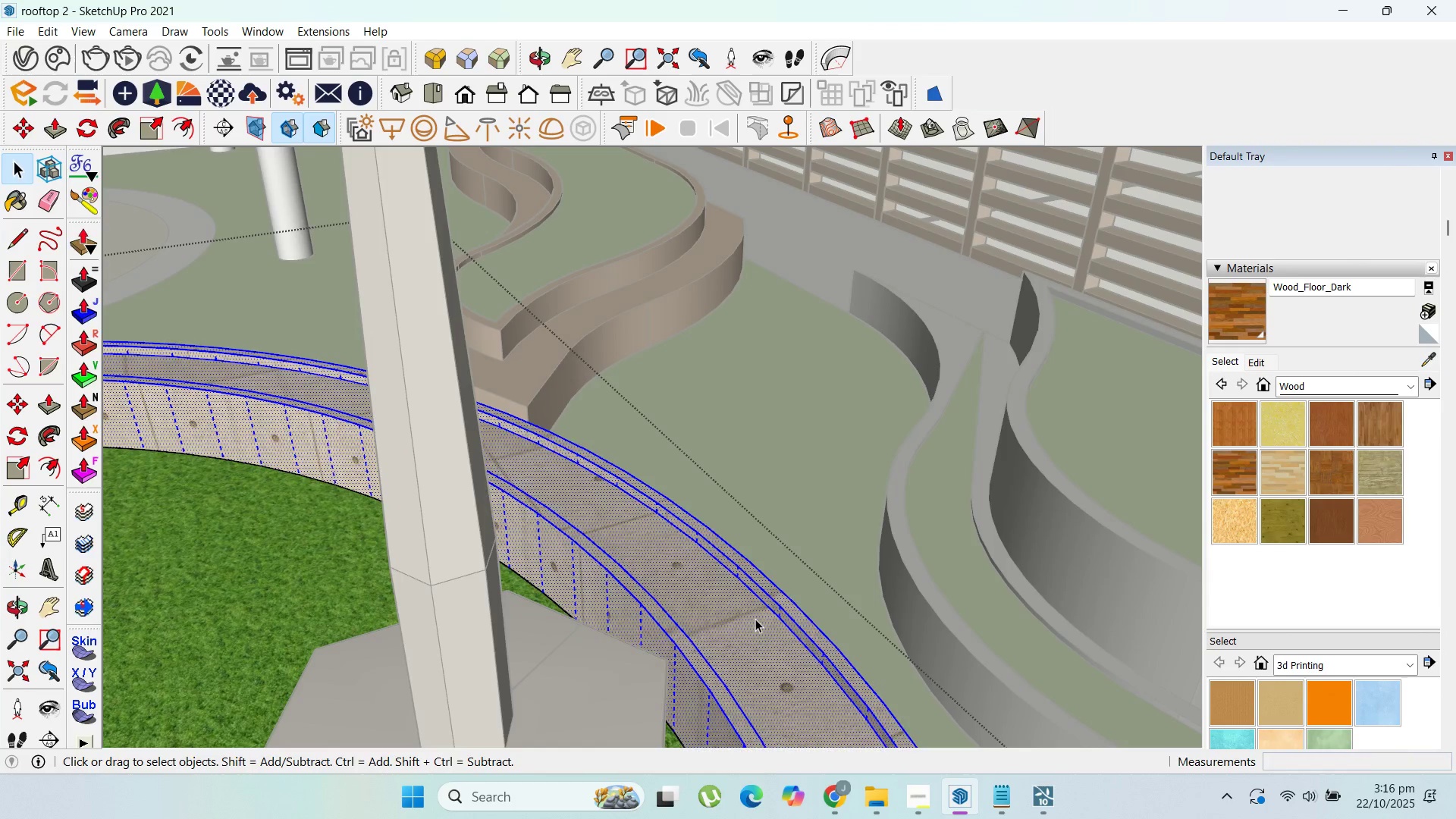 
triple_click([755, 619])
 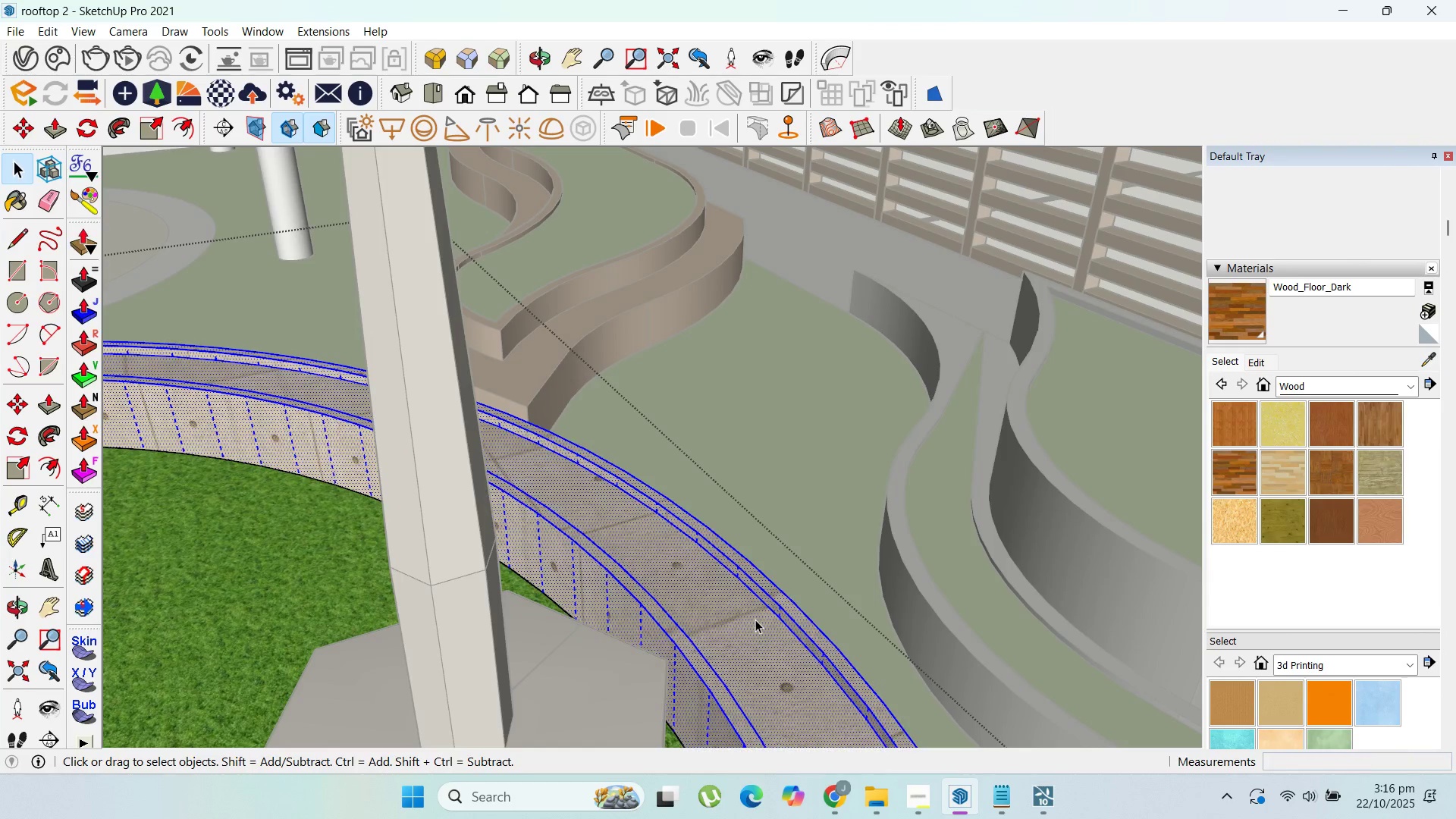 
triple_click([755, 620])
 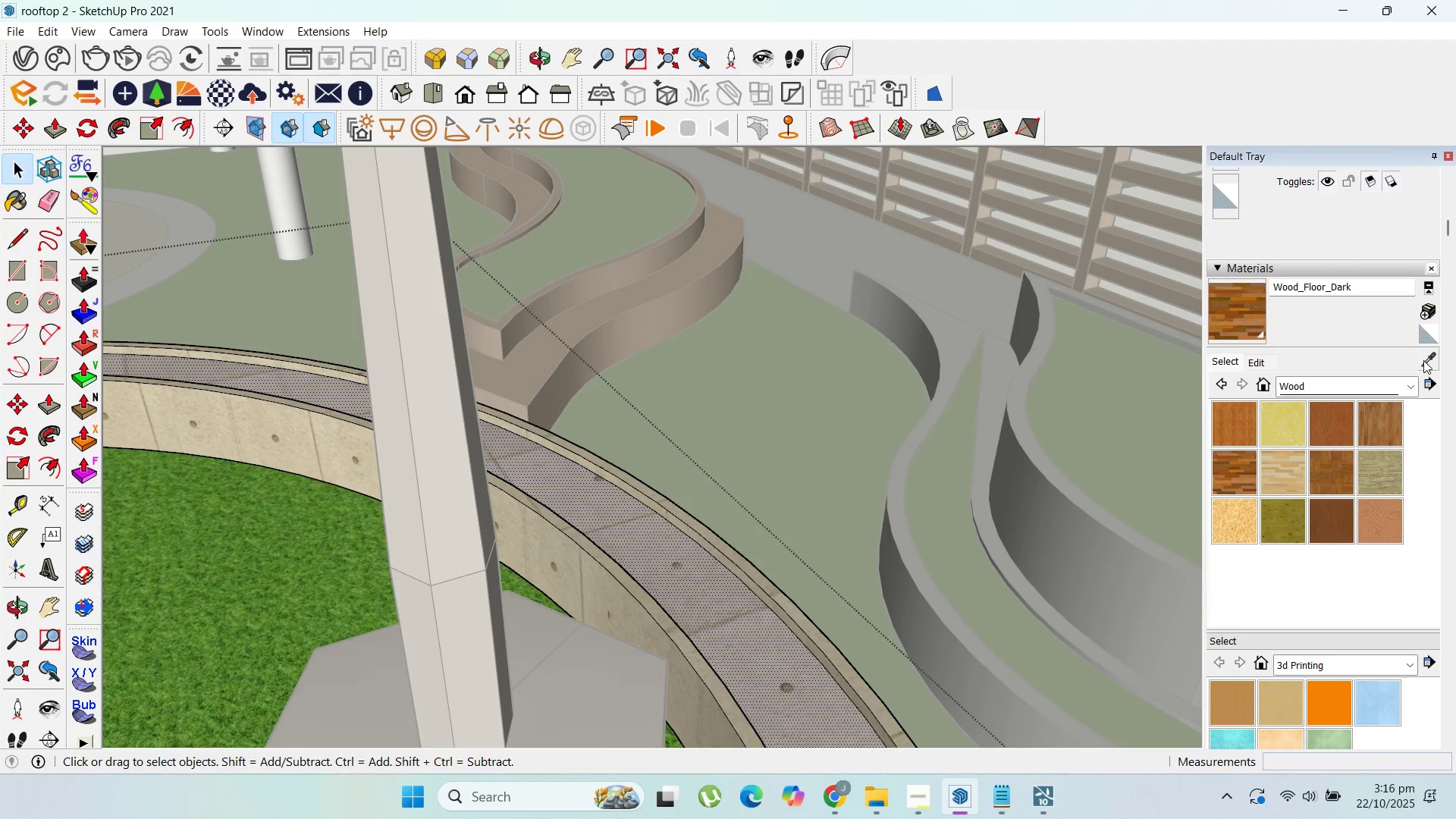 
double_click([799, 355])
 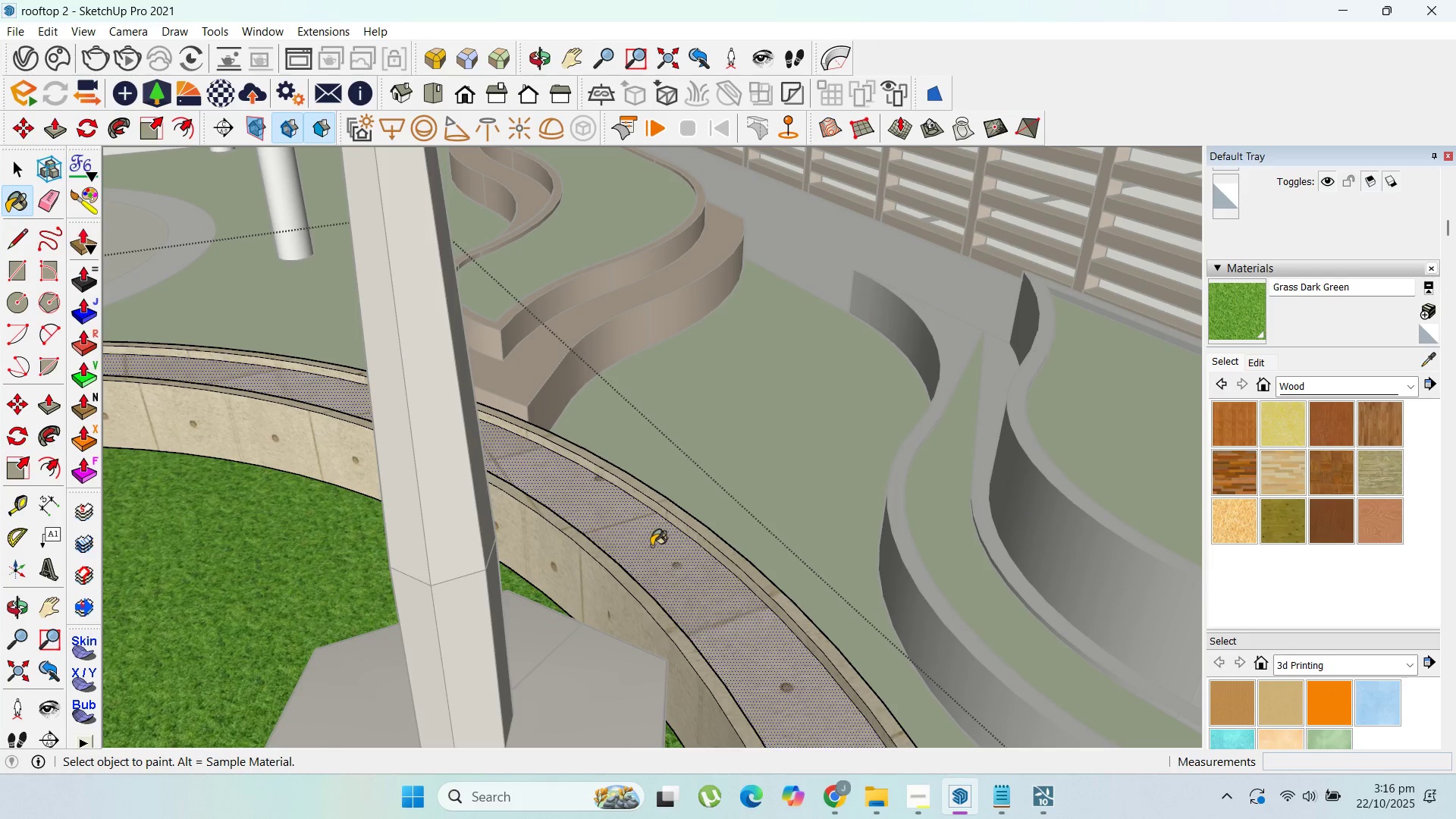 
triple_click([651, 546])
 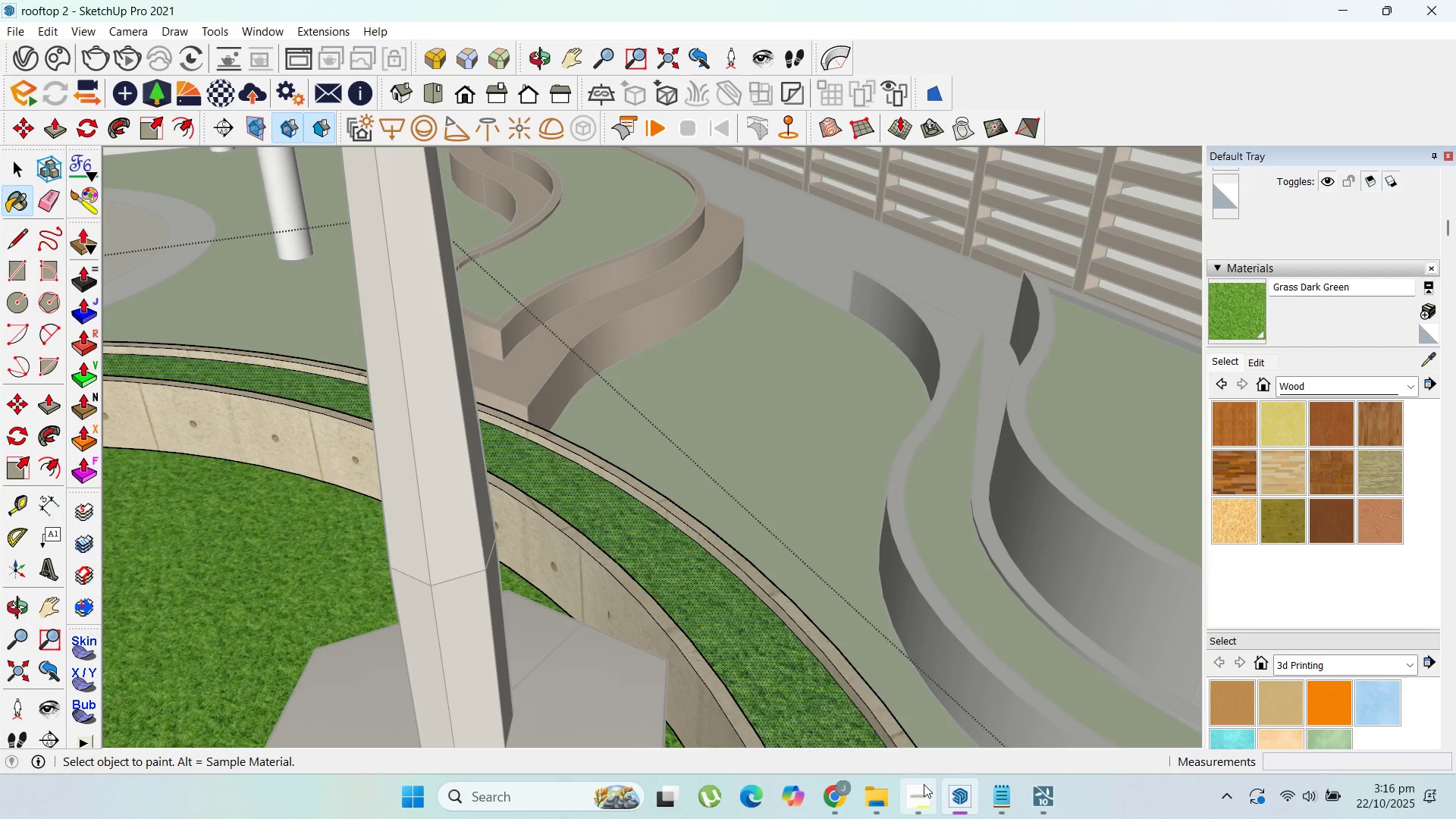 
left_click([924, 788])